 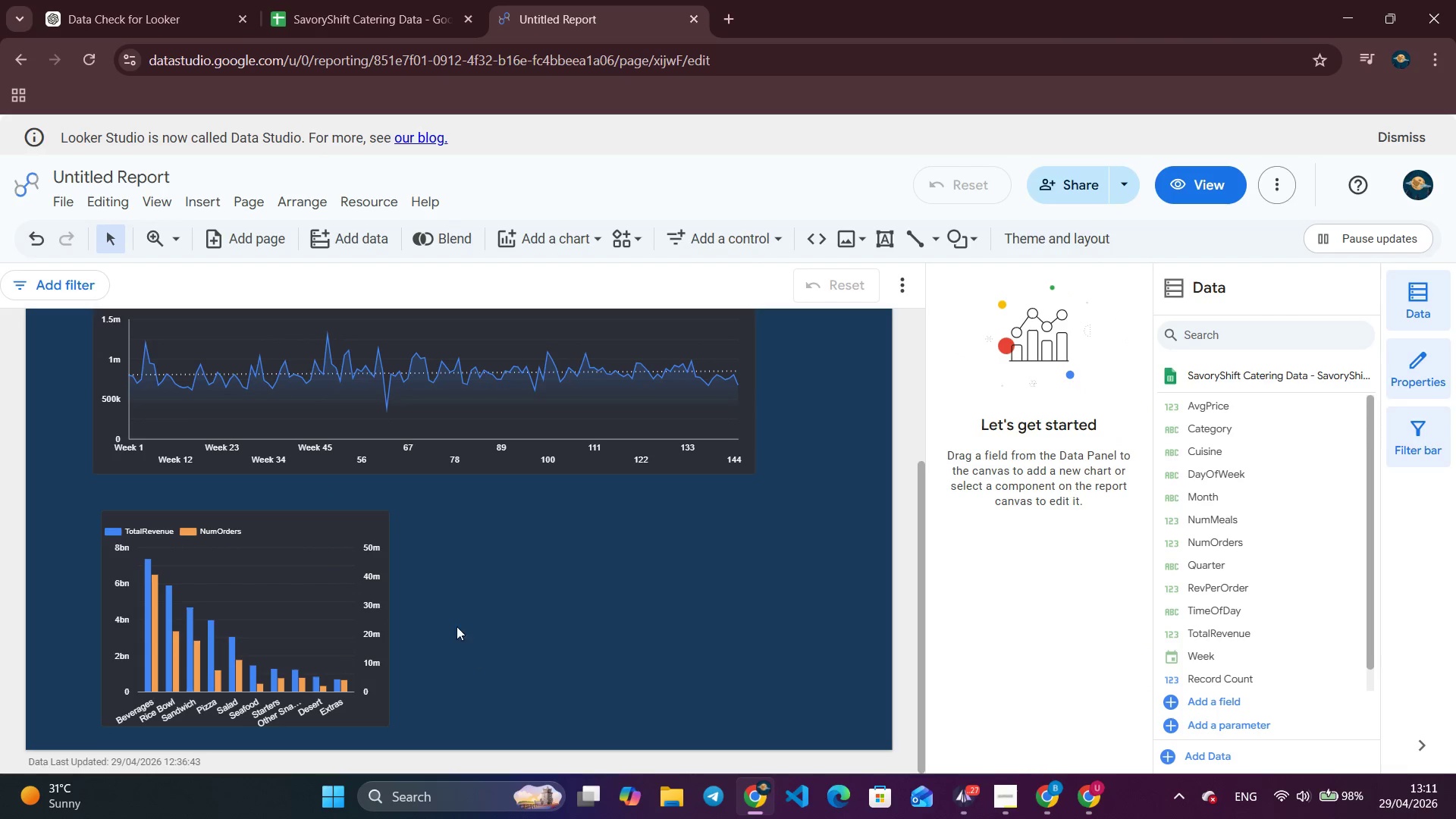 
left_click([205, 507])
 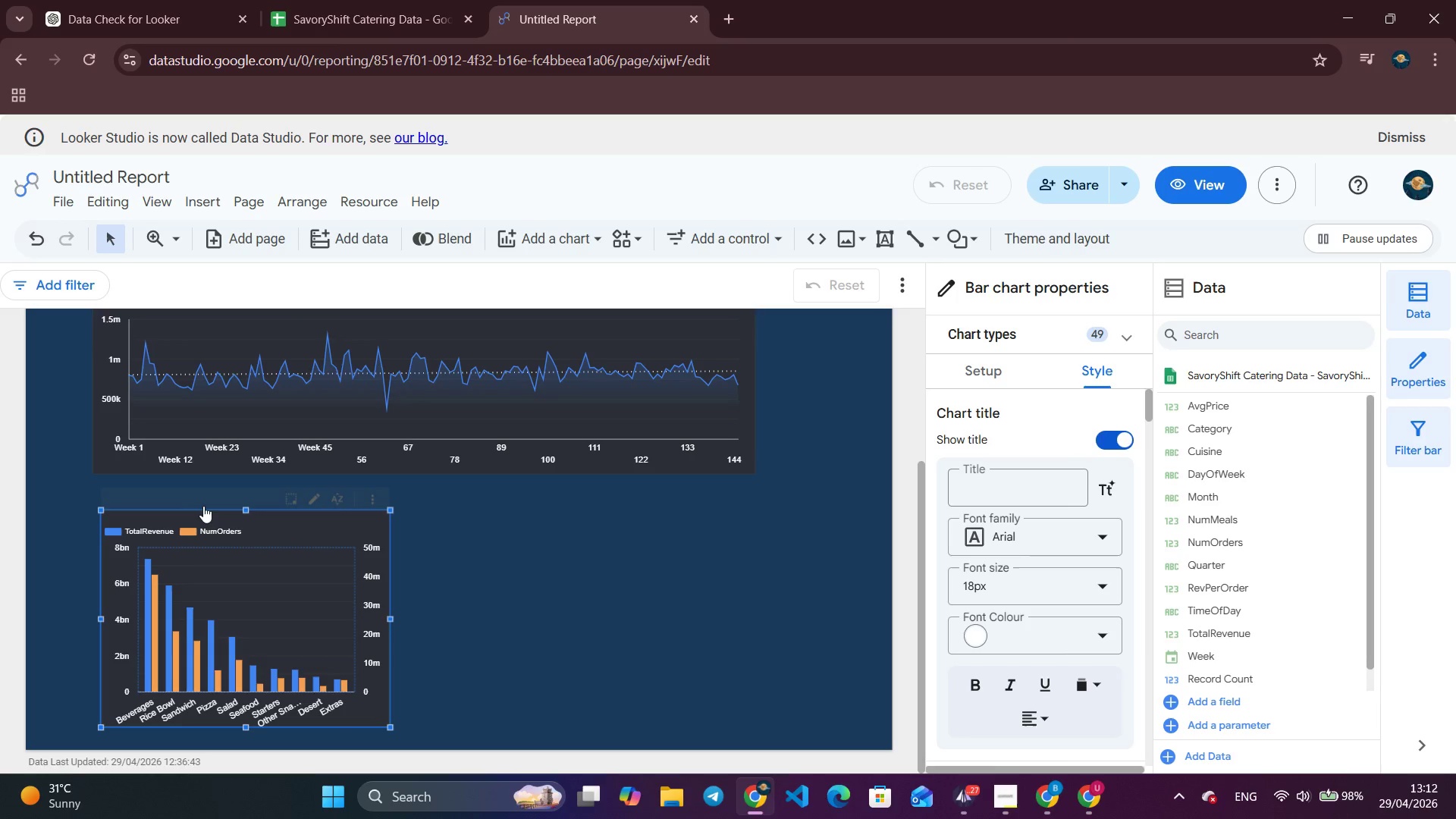 
wait(22.89)
 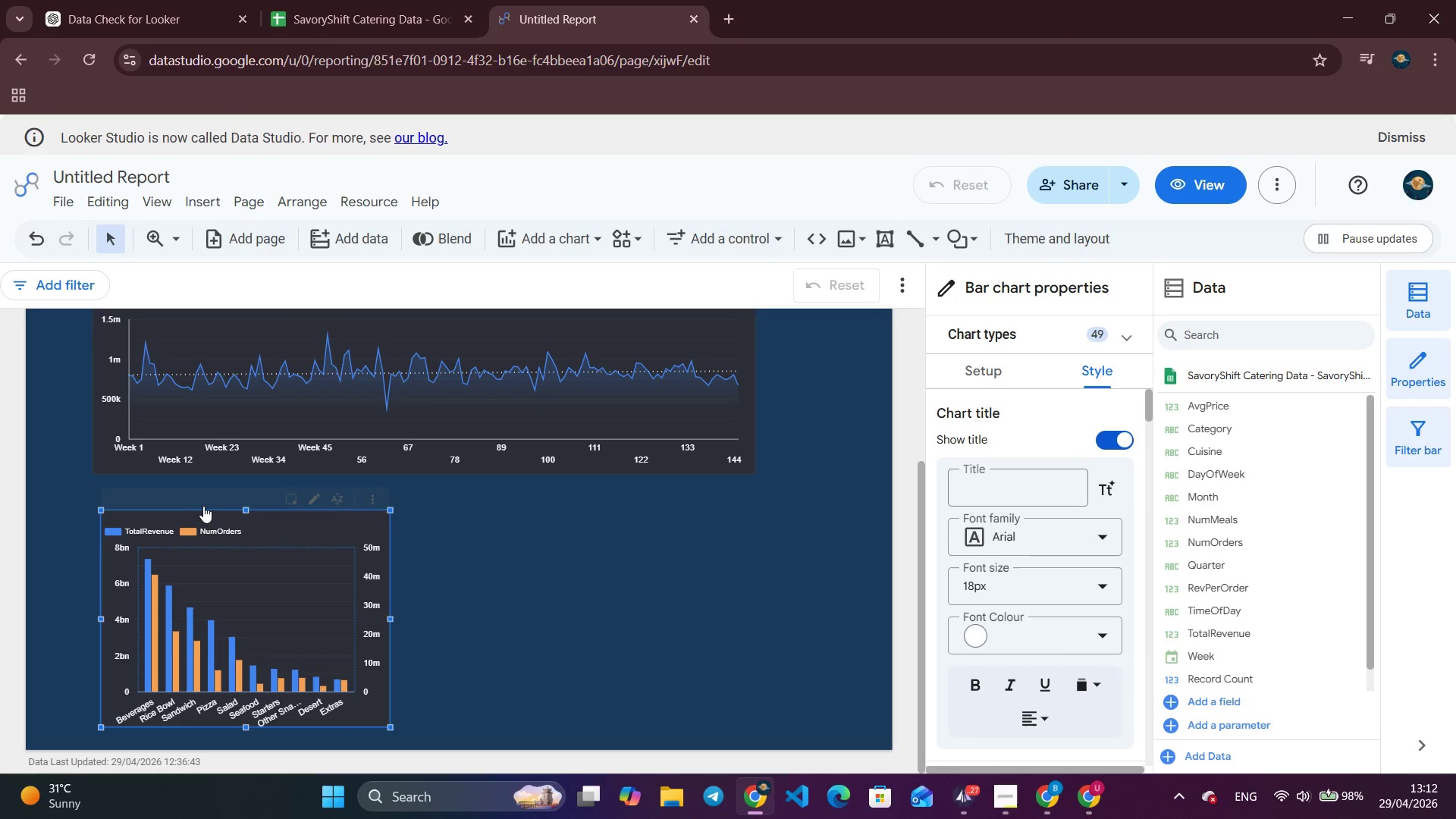 
left_click([1004, 368])
 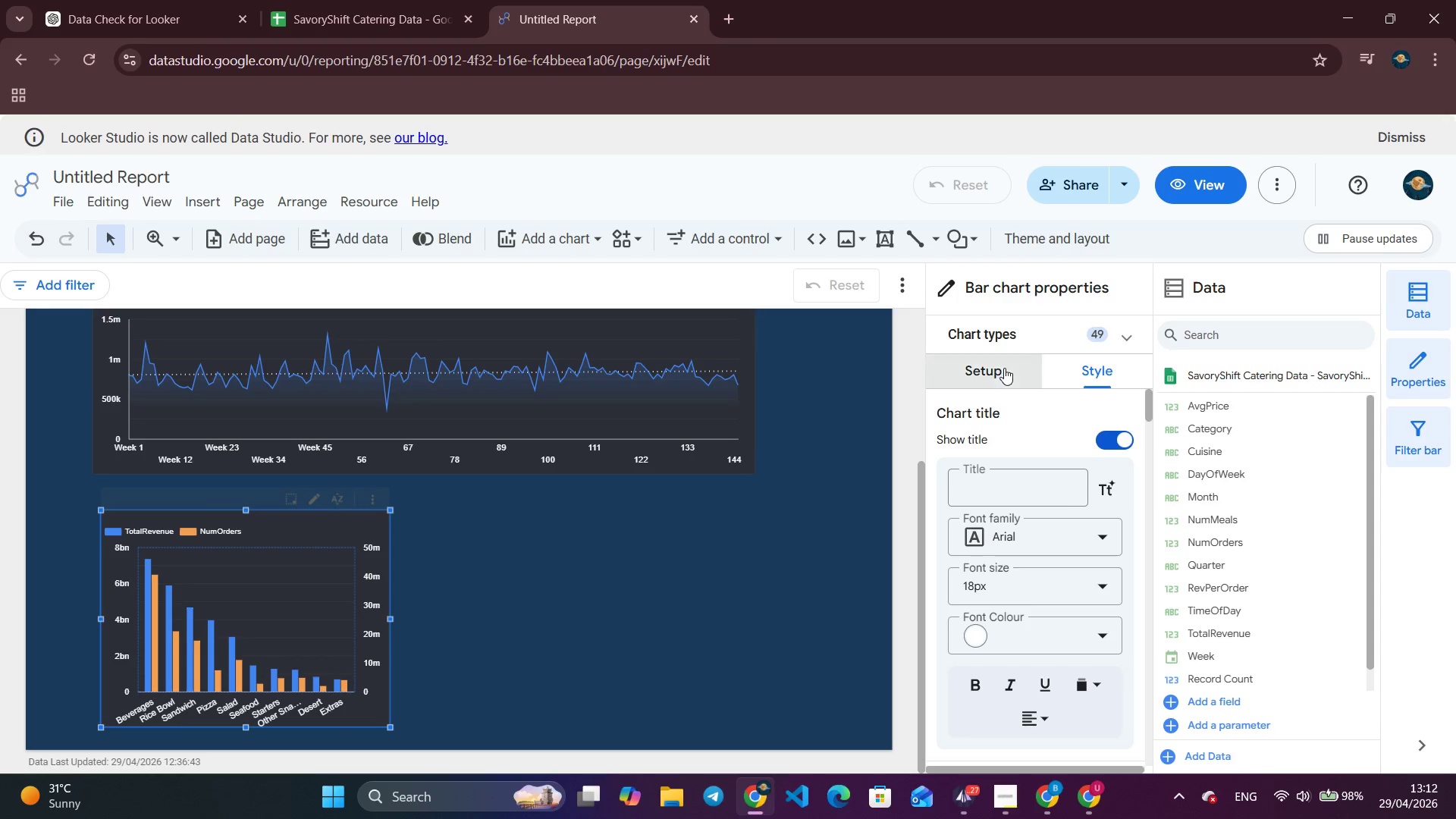 
mouse_move([1036, 678])
 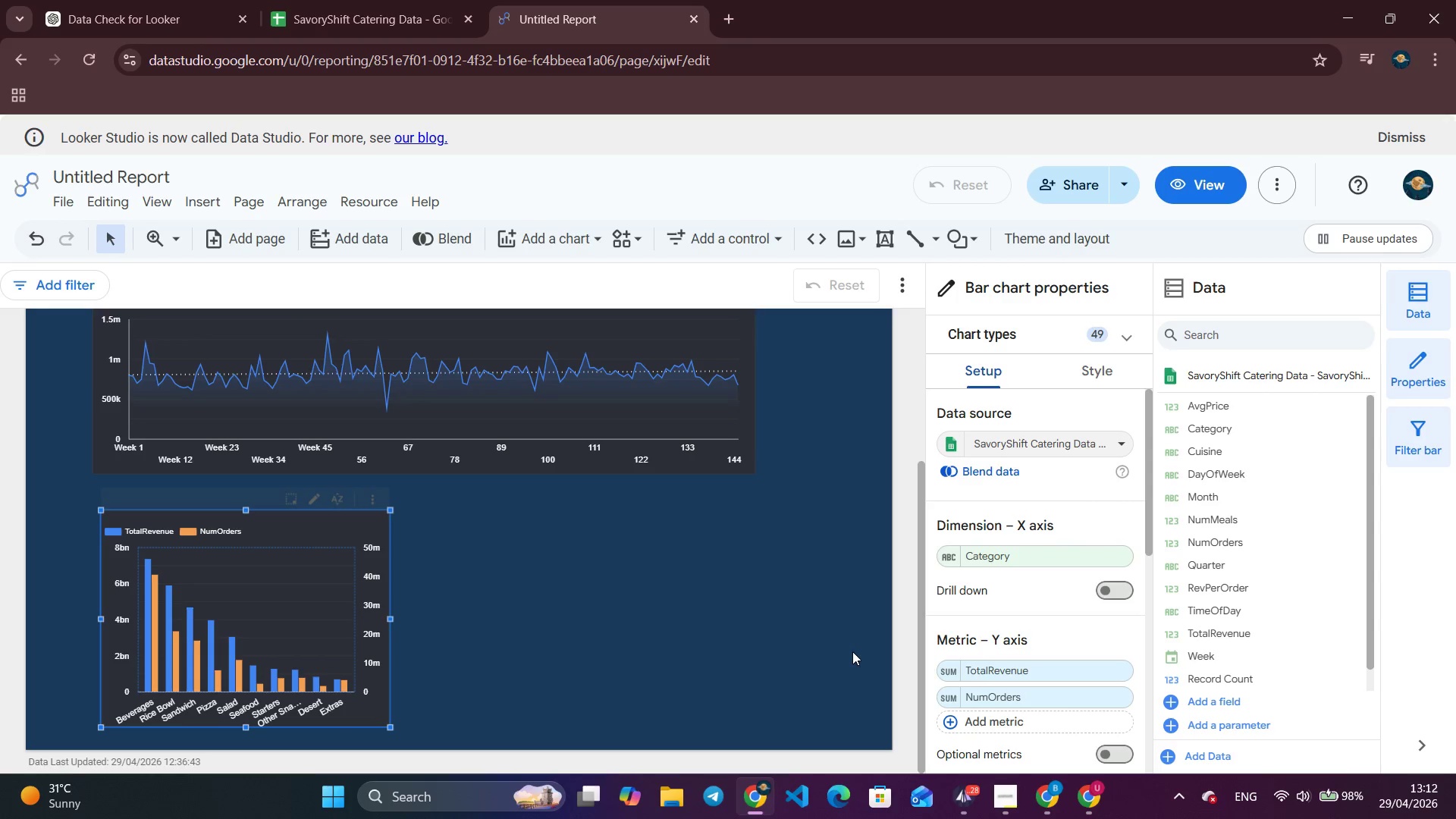 
wait(7.03)
 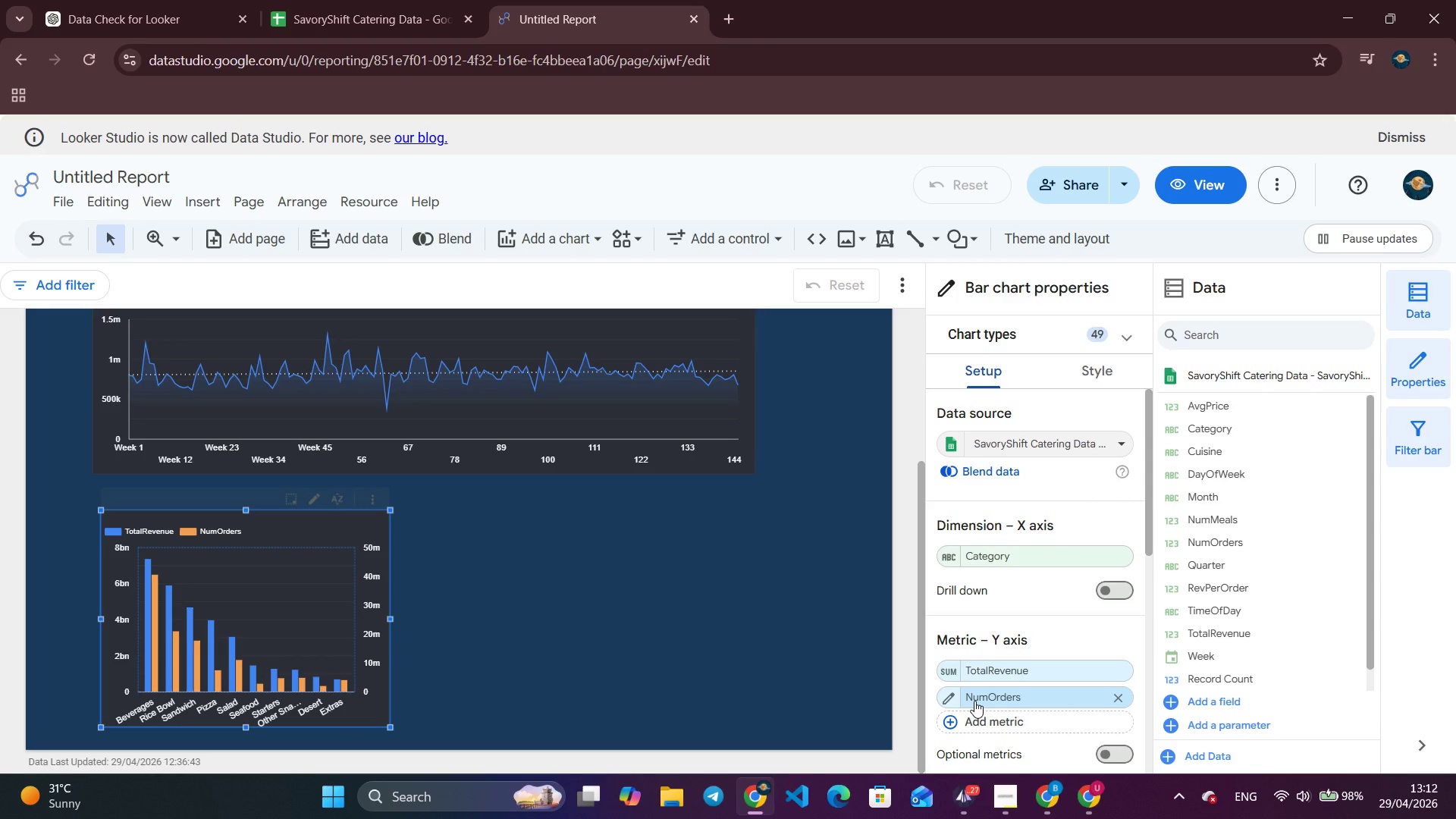 
left_click([1078, 372])
 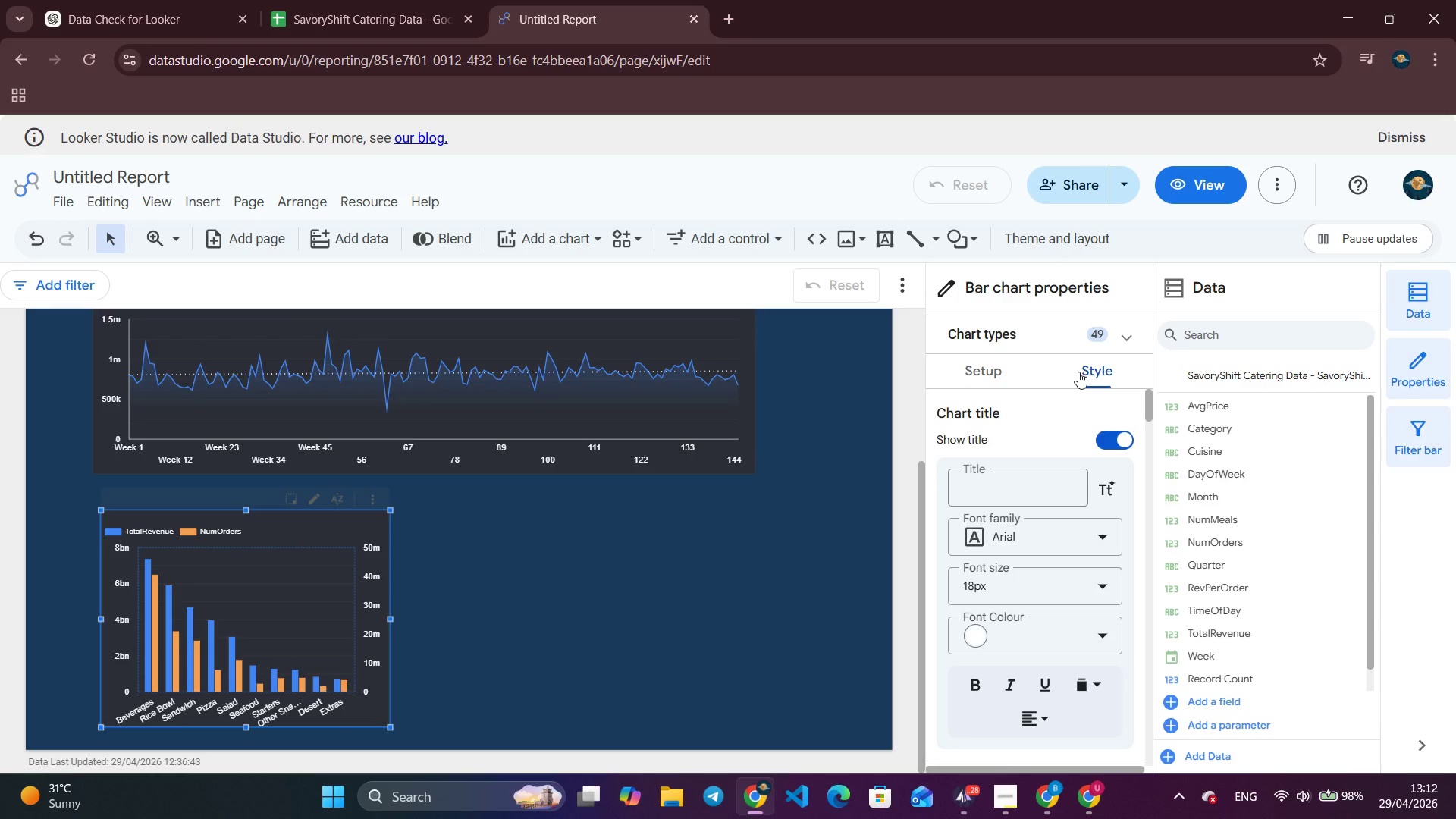 
scroll: coordinate [984, 451], scroll_direction: up, amount: 2.0
 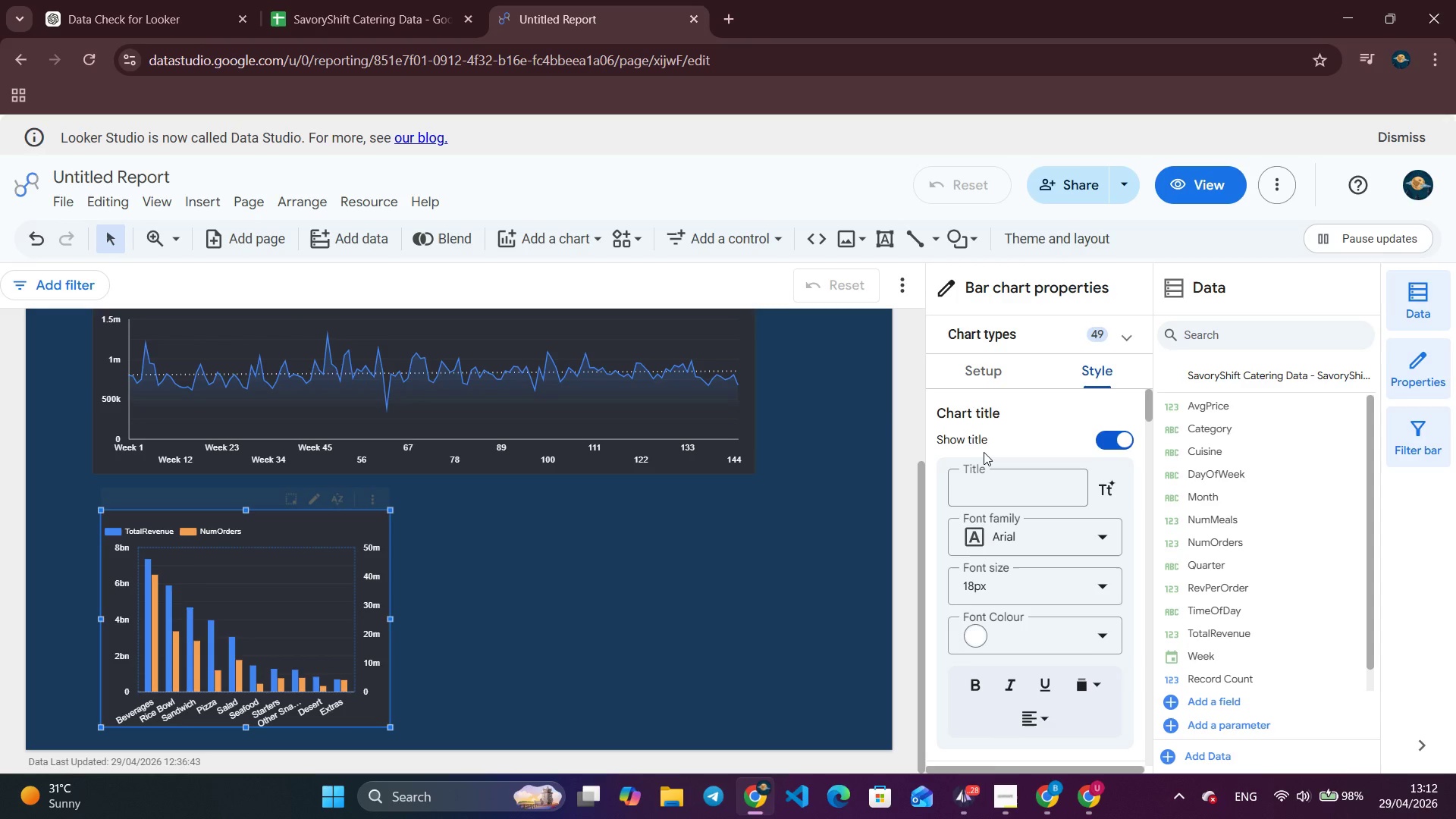 
scroll: coordinate [1038, 530], scroll_direction: down, amount: 7.0
 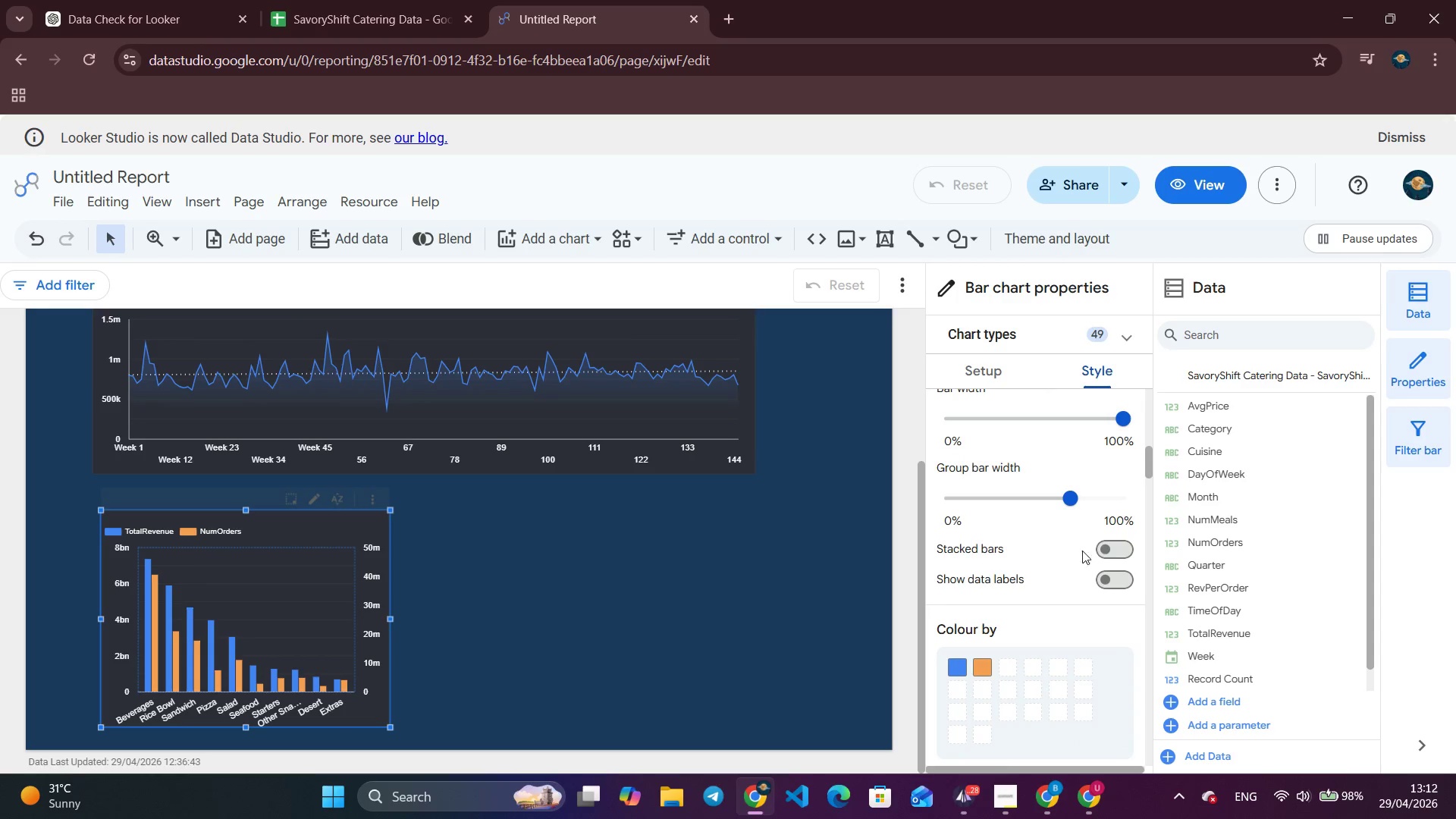 
left_click([1103, 550])
 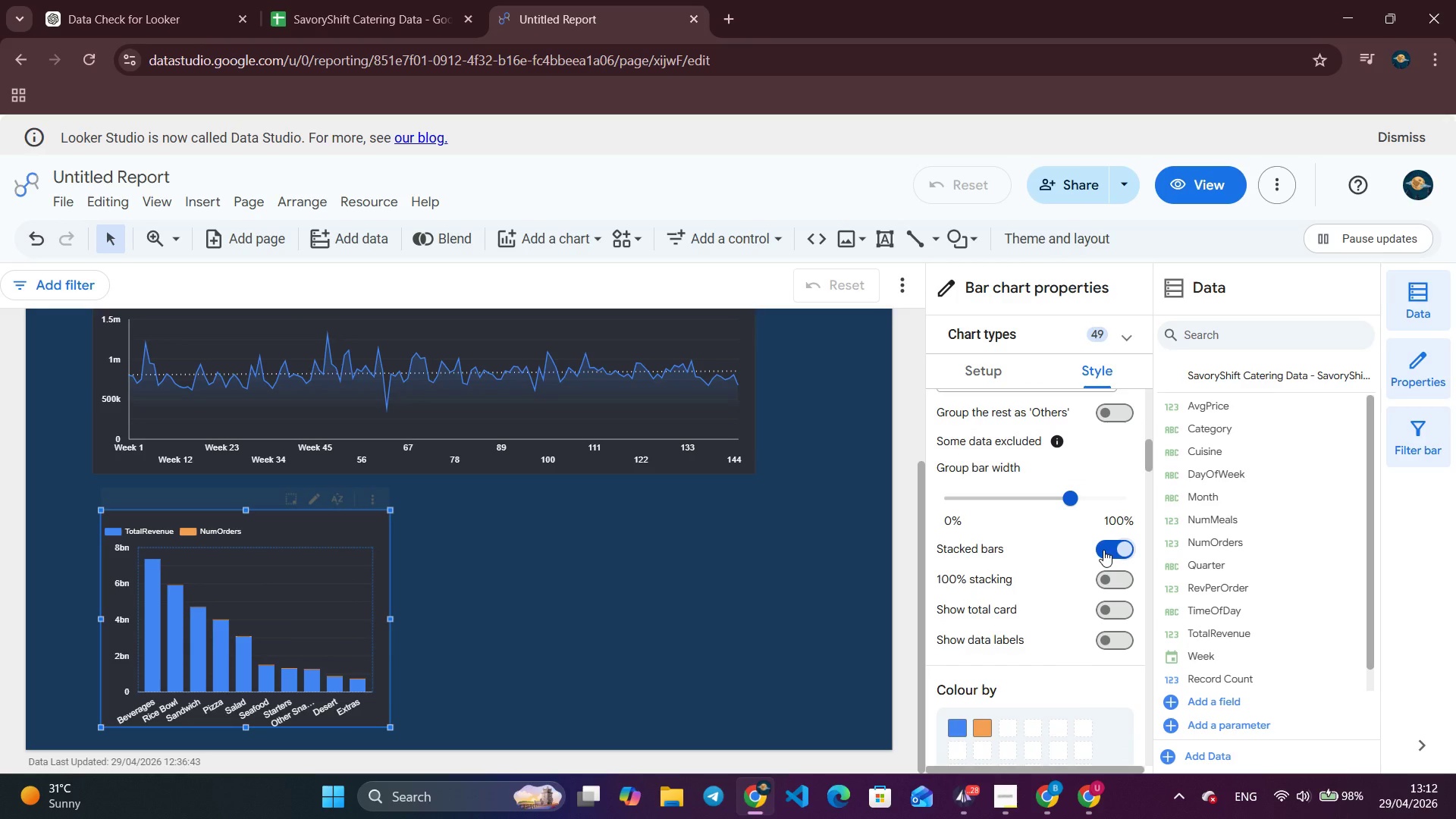 
wait(10.28)
 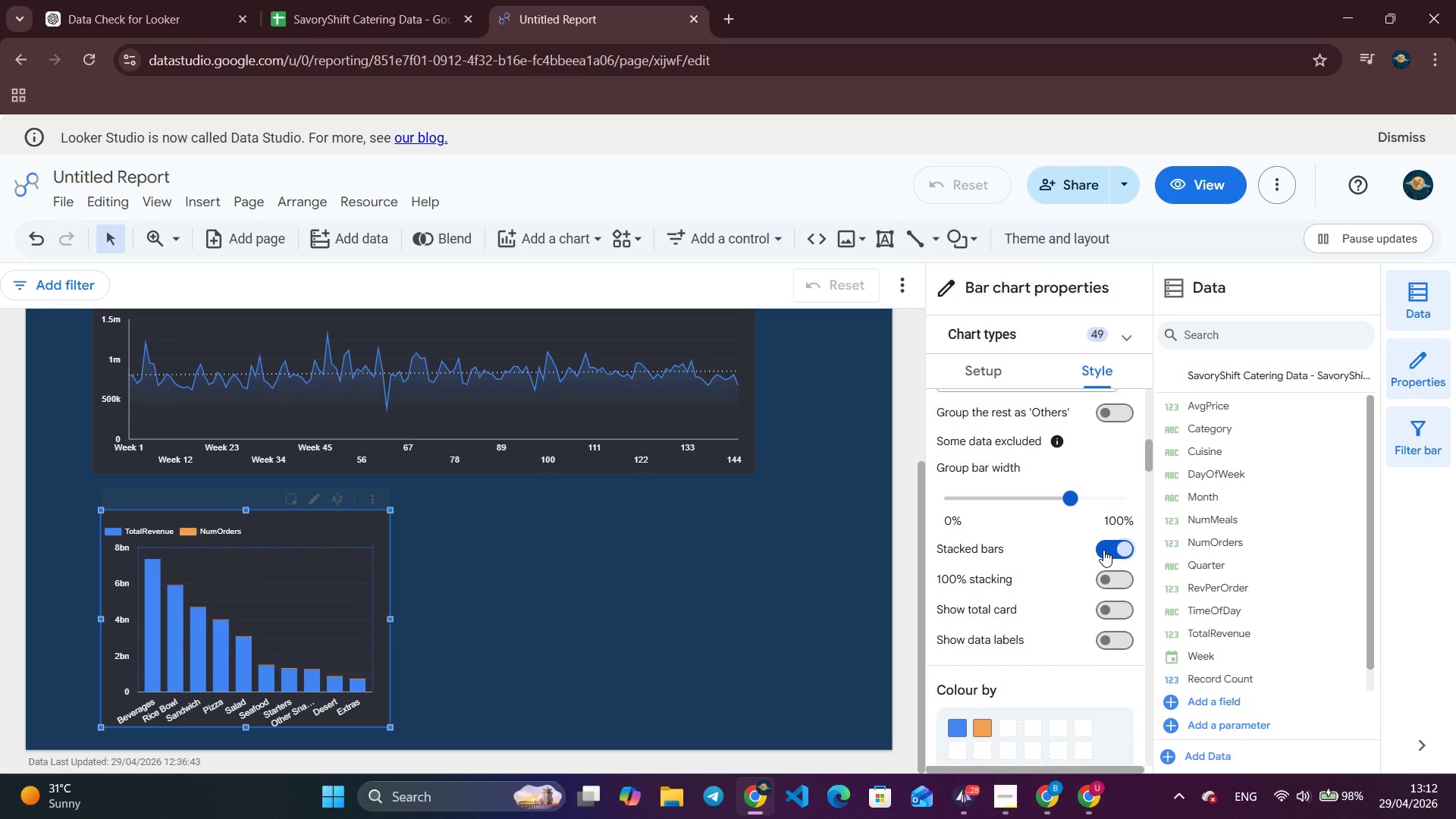 
scroll: coordinate [1046, 579], scroll_direction: down, amount: 8.0
 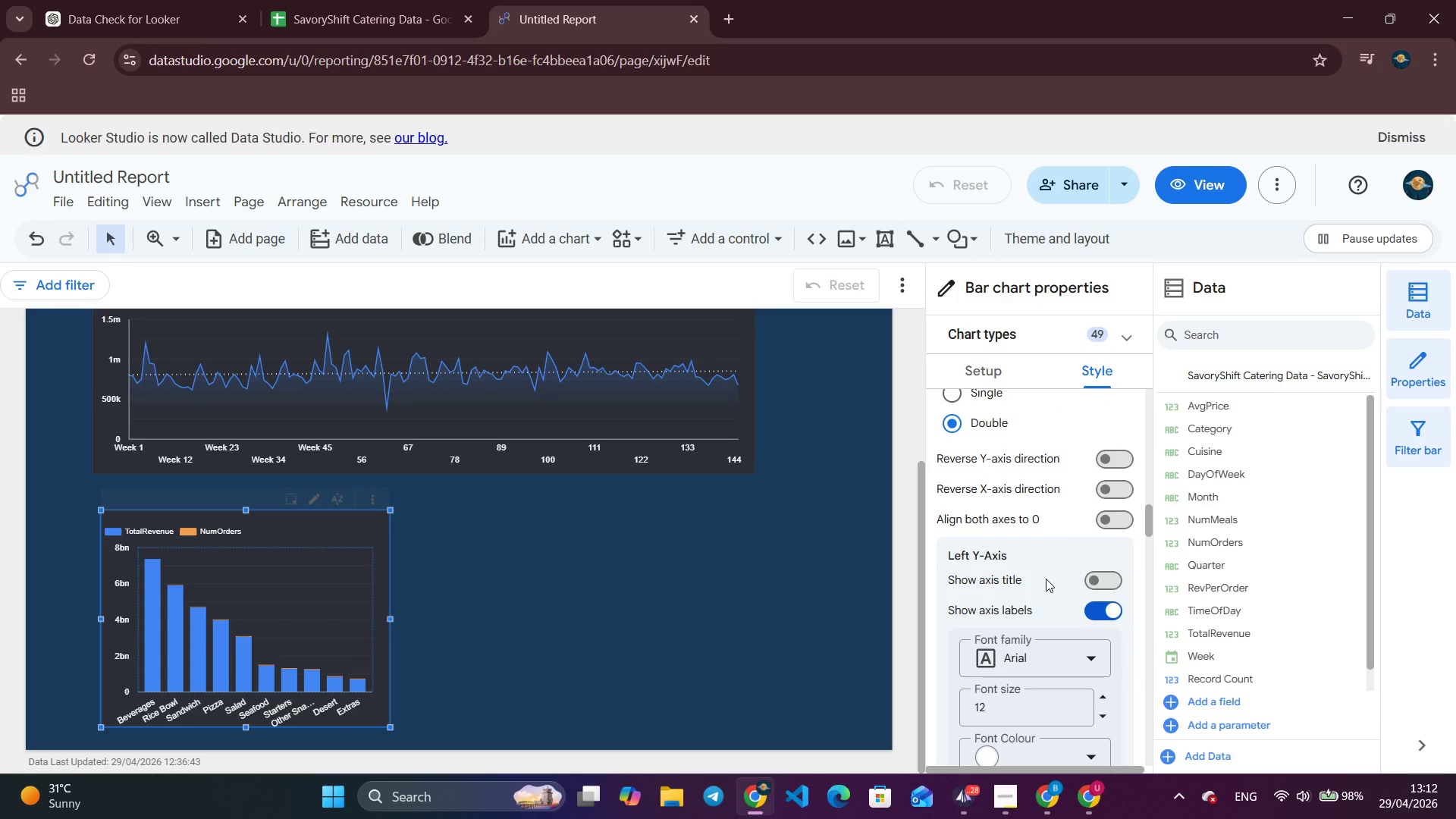 
scroll: coordinate [1046, 579], scroll_direction: down, amount: 10.0
 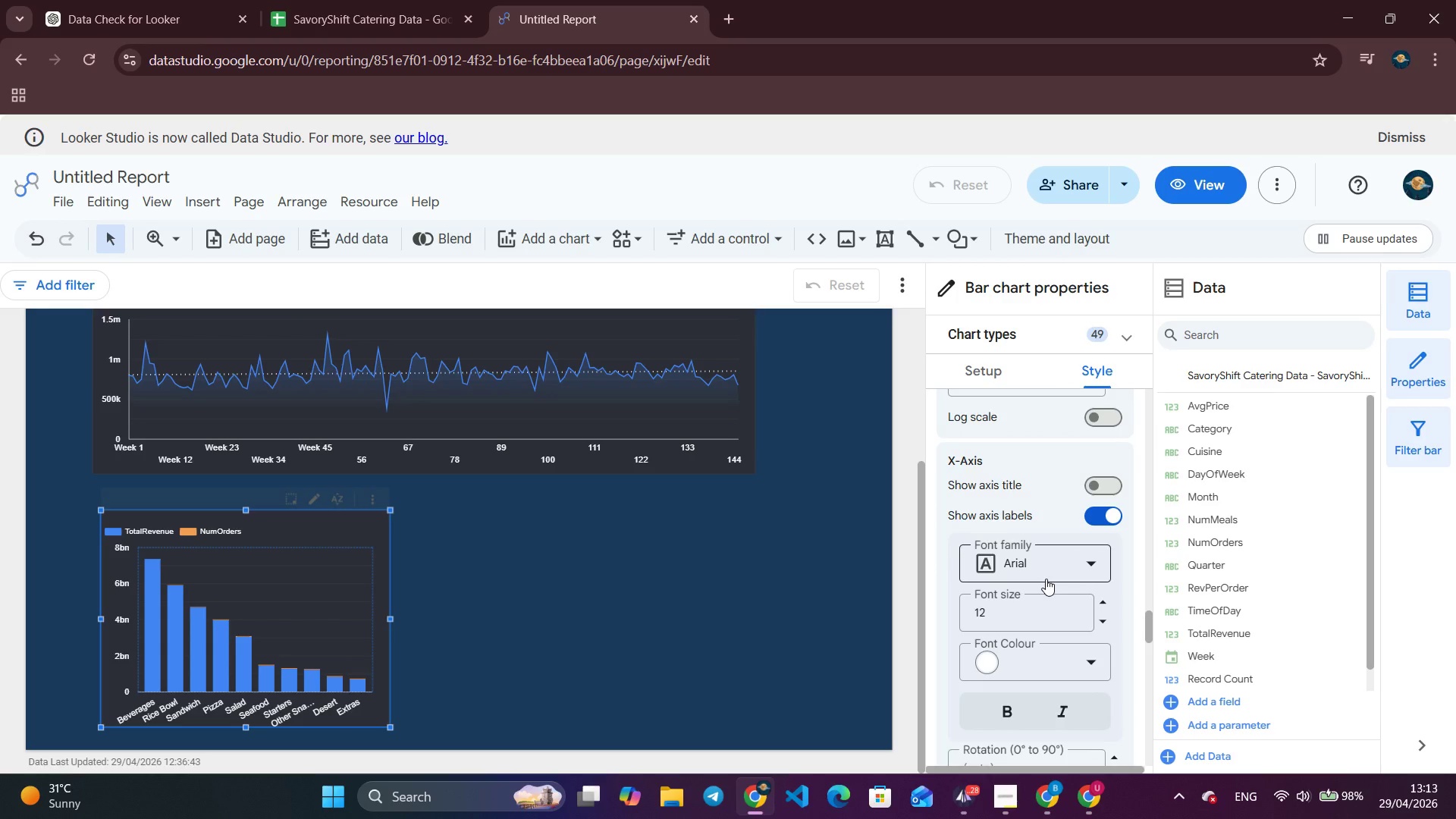 
scroll: coordinate [1046, 579], scroll_direction: down, amount: 11.0
 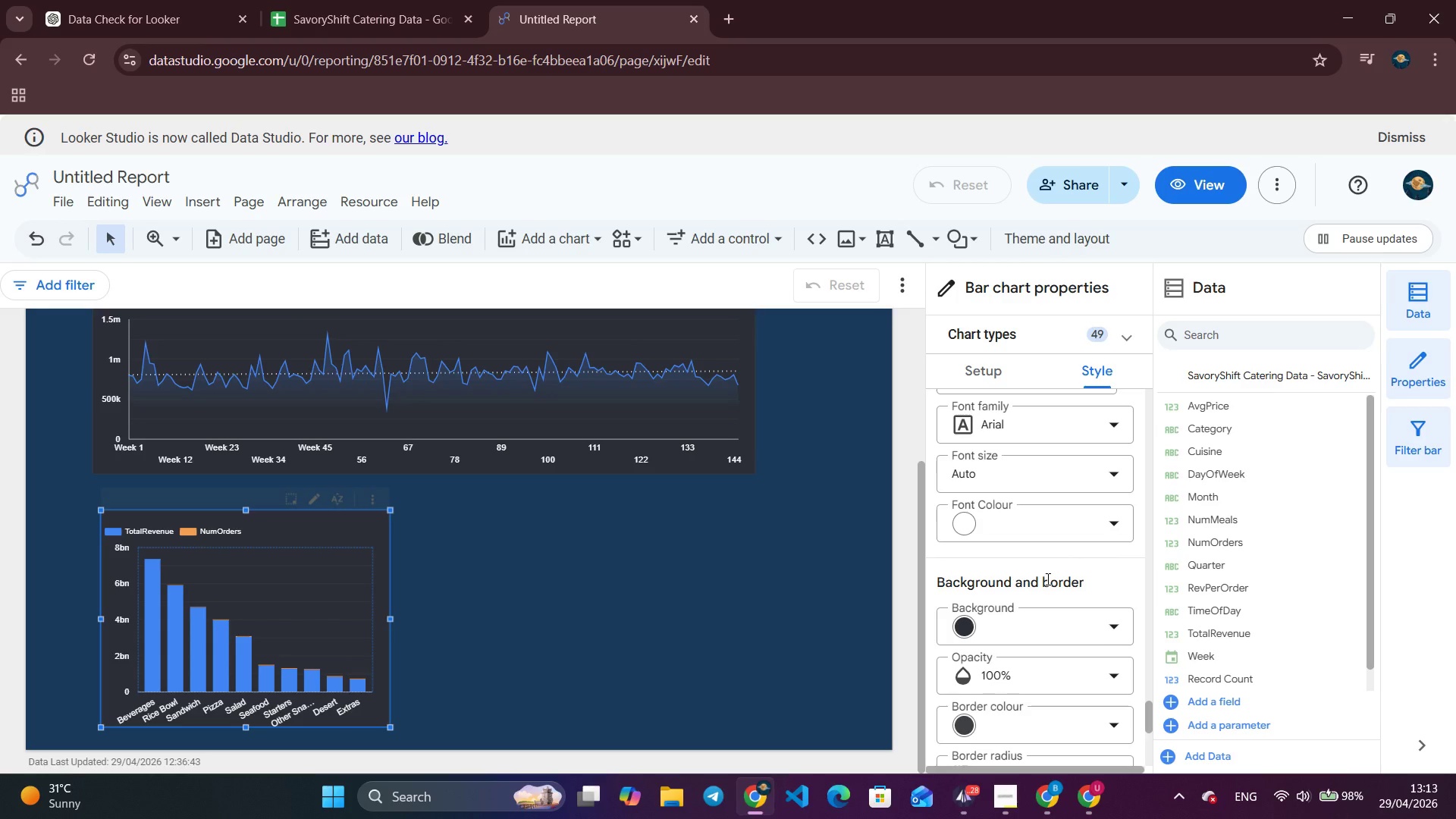 
scroll: coordinate [1046, 579], scroll_direction: down, amount: 4.0
 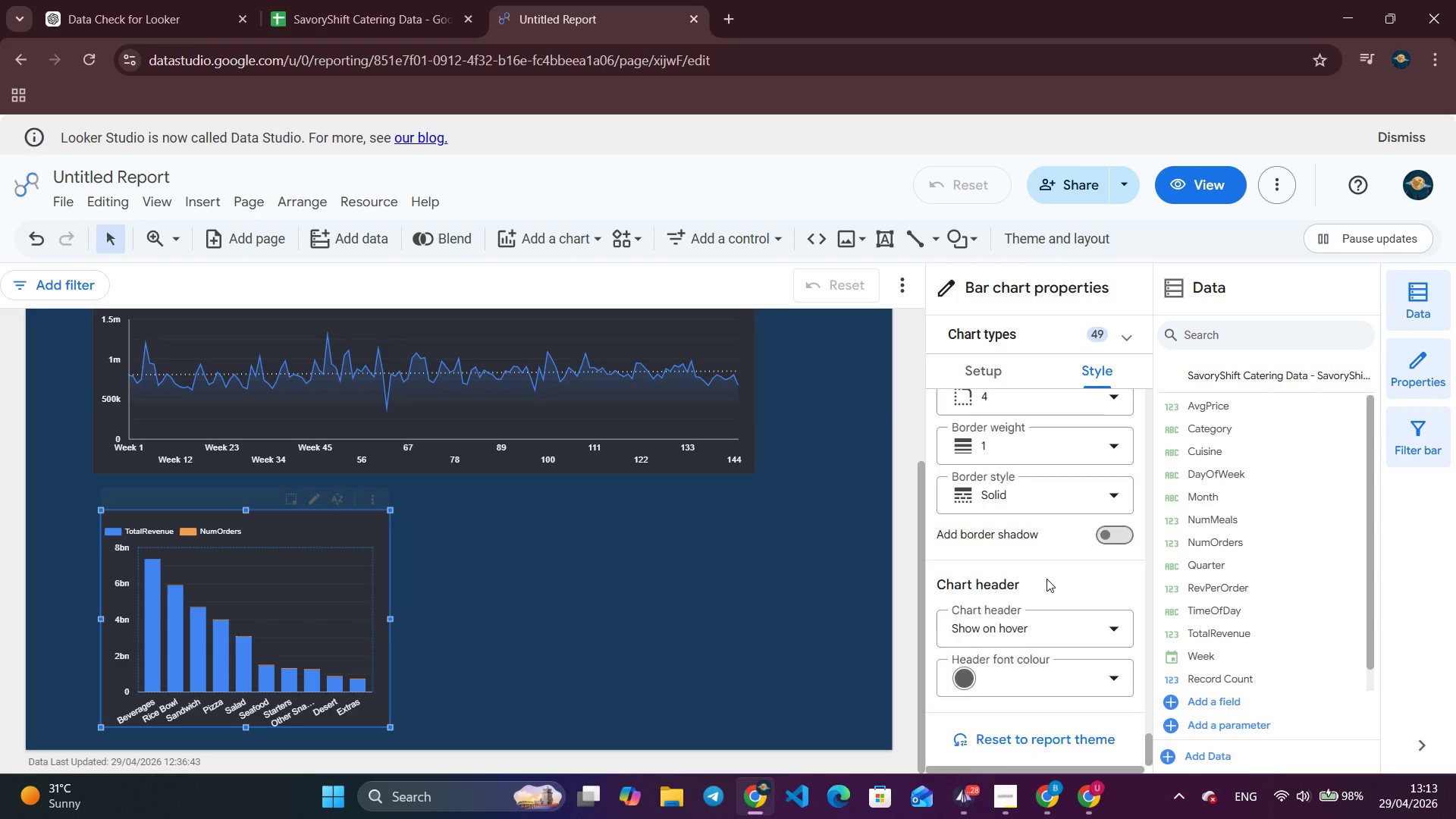 
scroll: coordinate [1046, 579], scroll_direction: up, amount: 32.0
 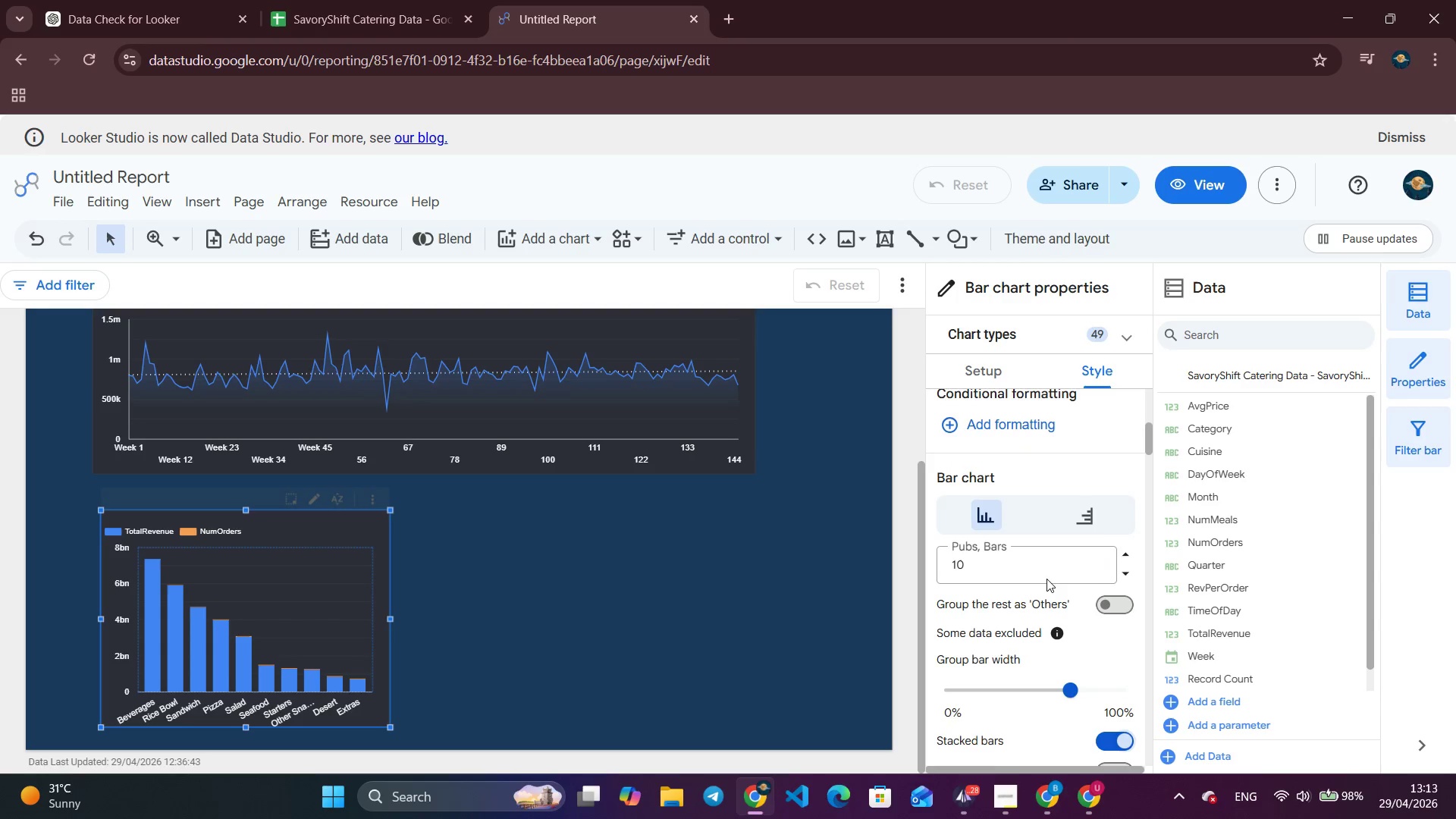 
scroll: coordinate [1046, 579], scroll_direction: down, amount: 3.0
 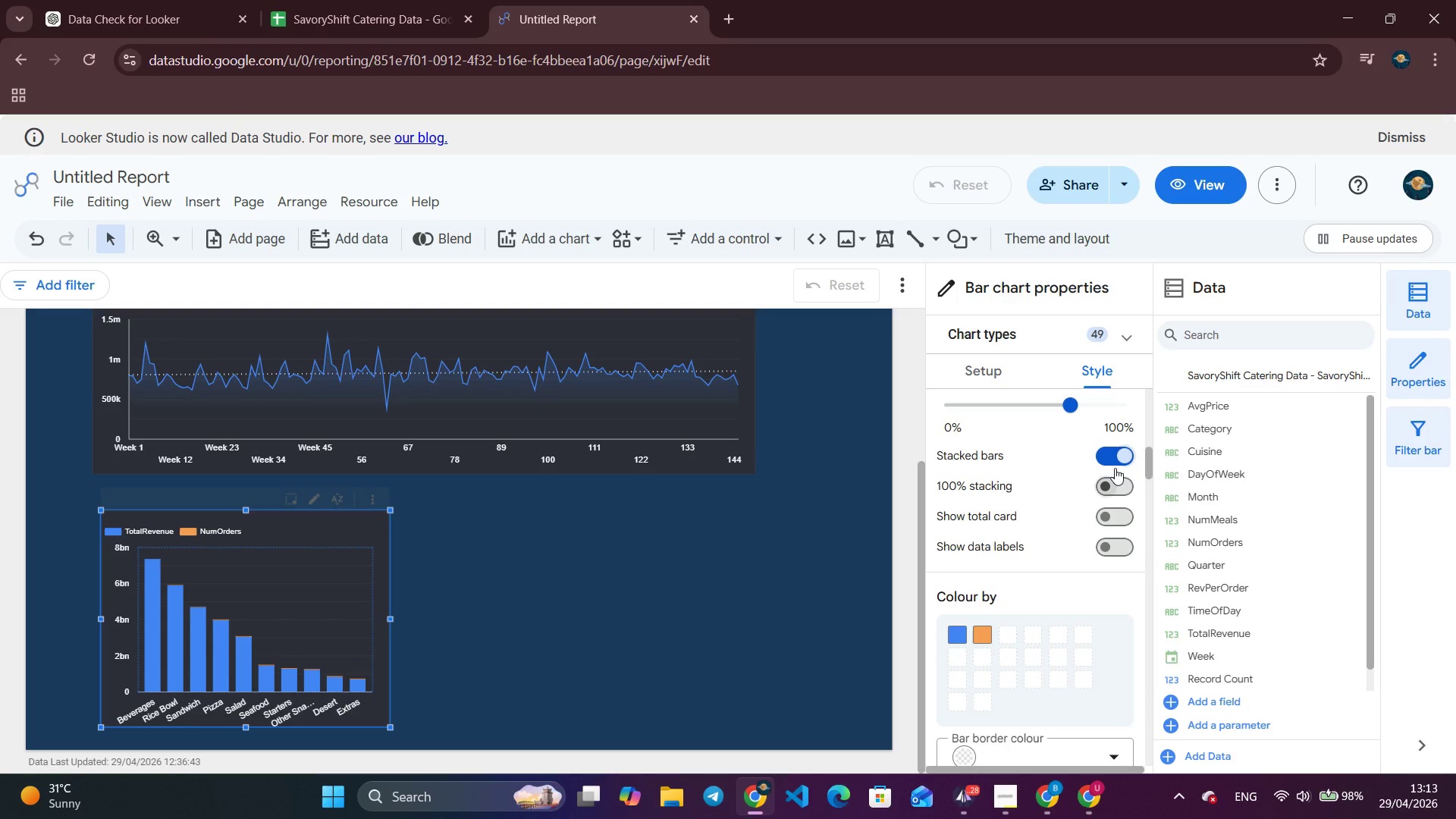 
wait(15.38)
 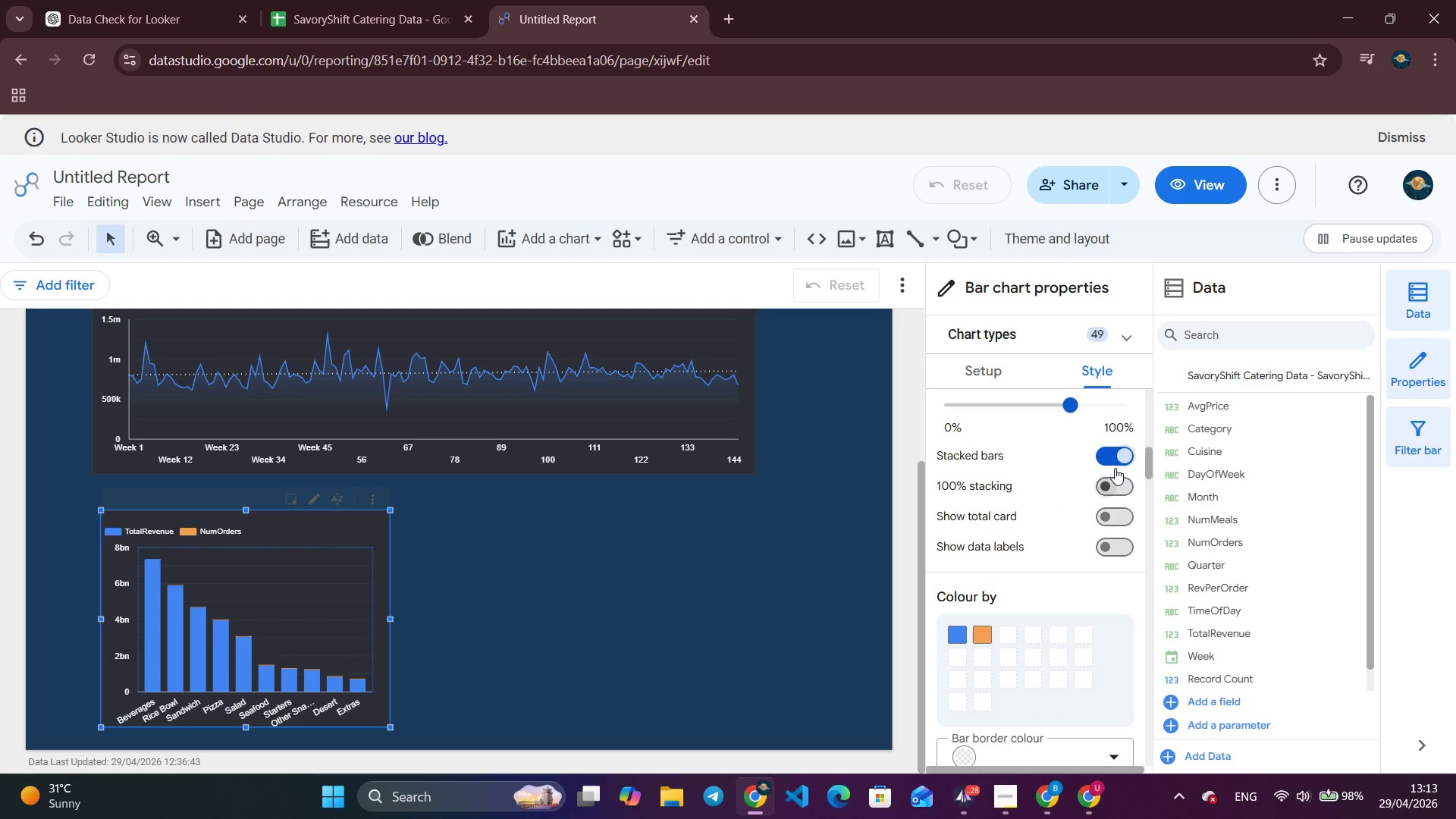 
left_click([979, 367])
 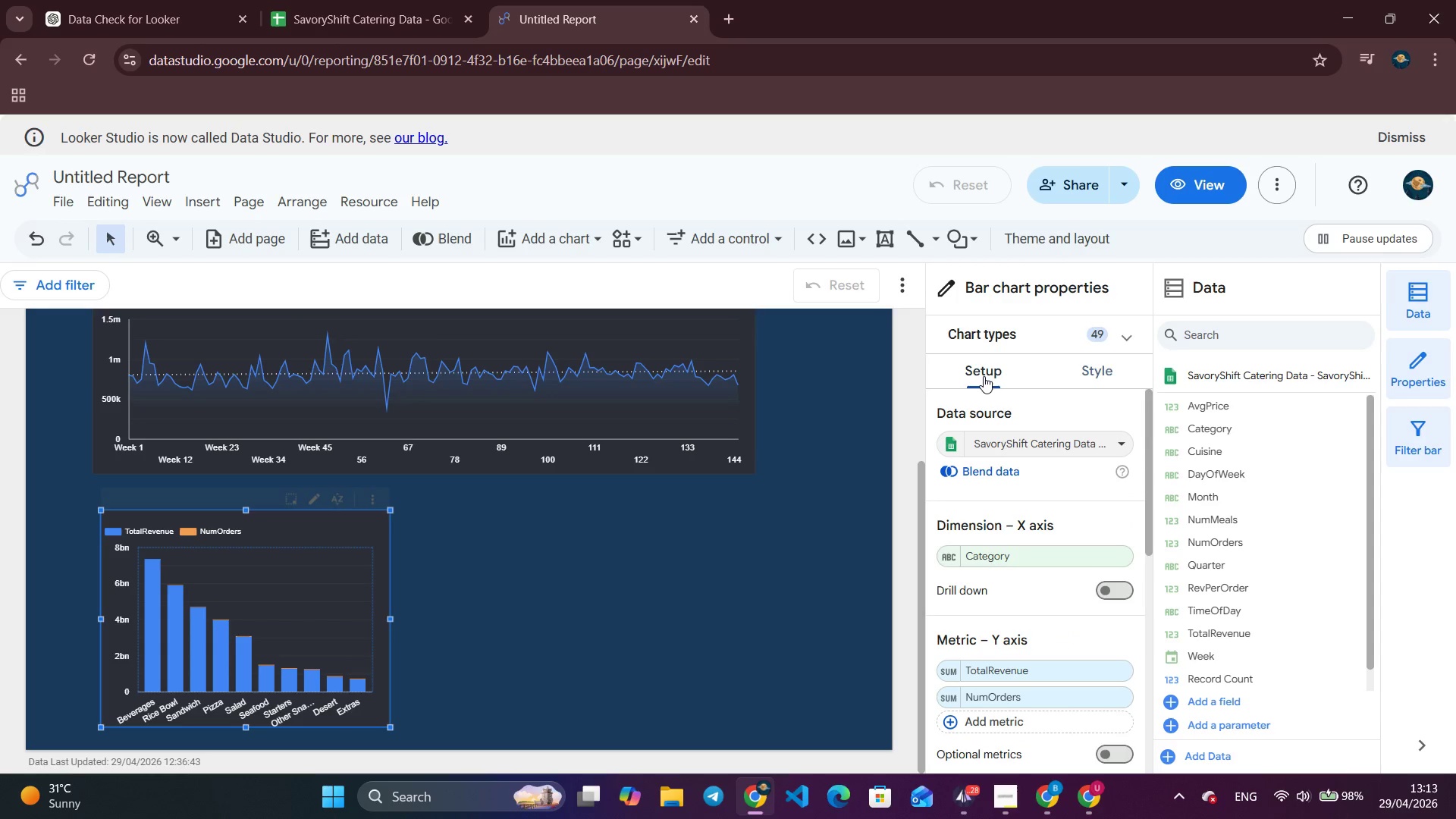 
mouse_move([1015, 651])
 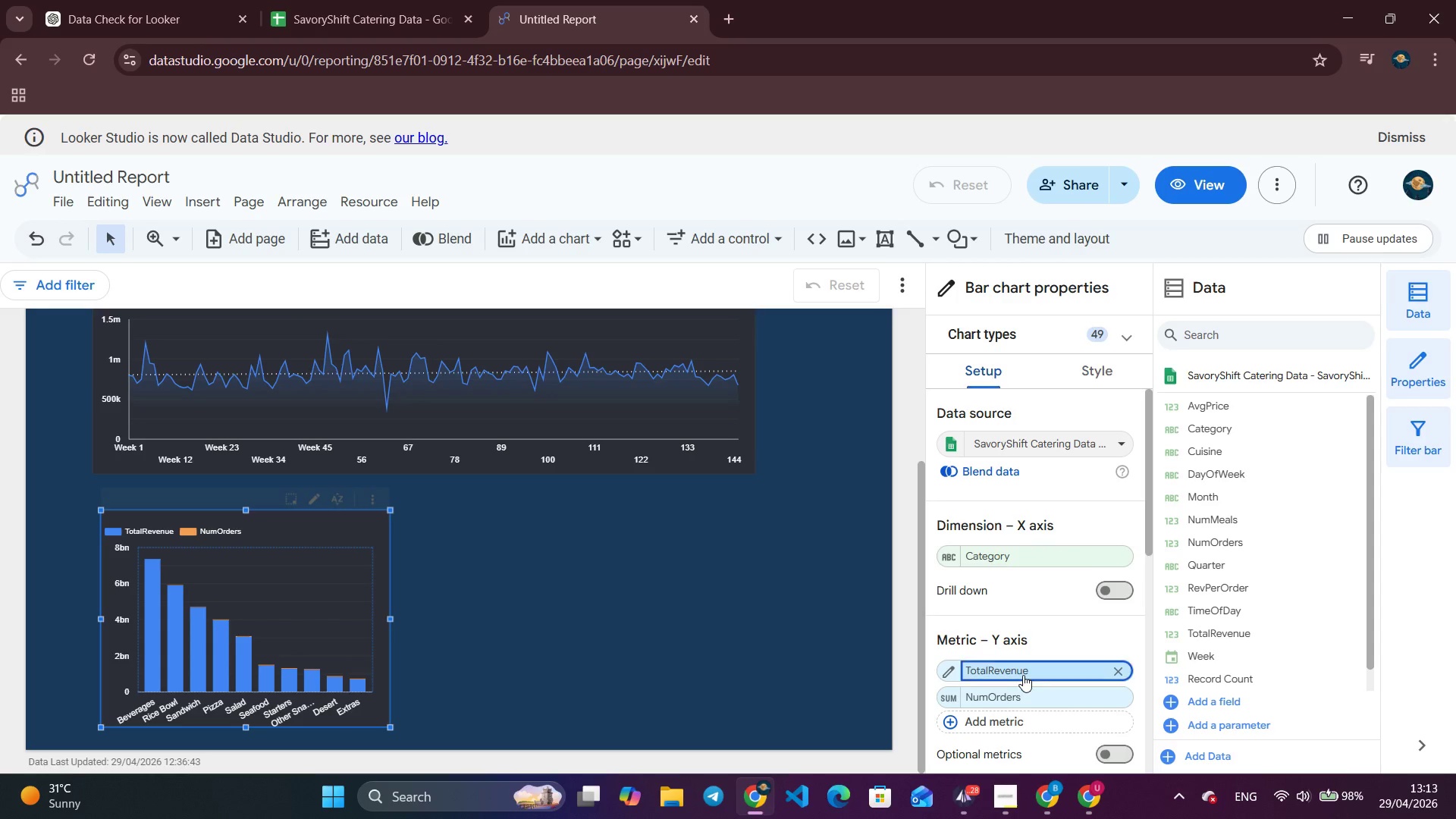 
left_click([1023, 675])
 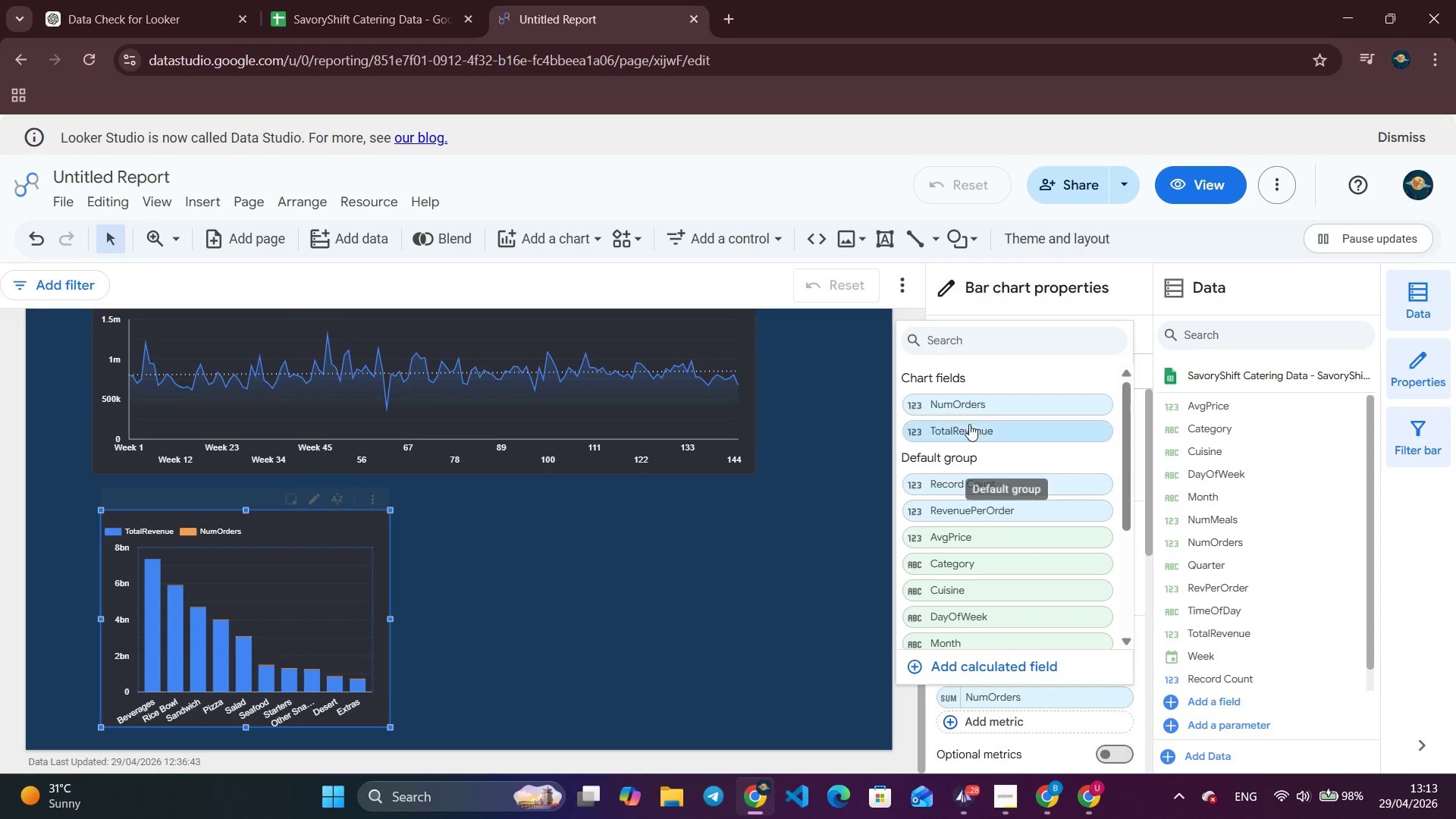 
left_click([968, 410])
 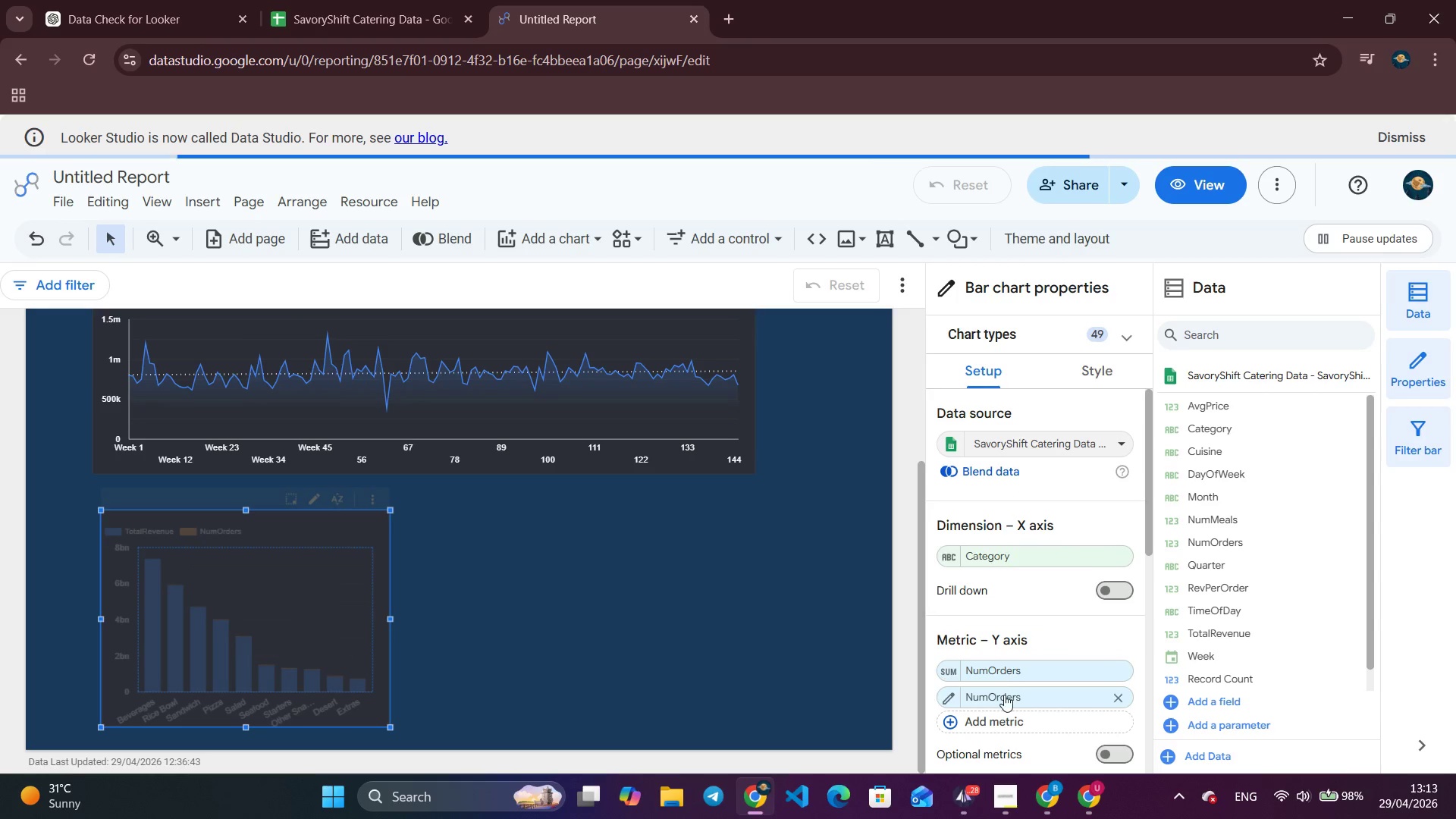 
left_click([1003, 695])
 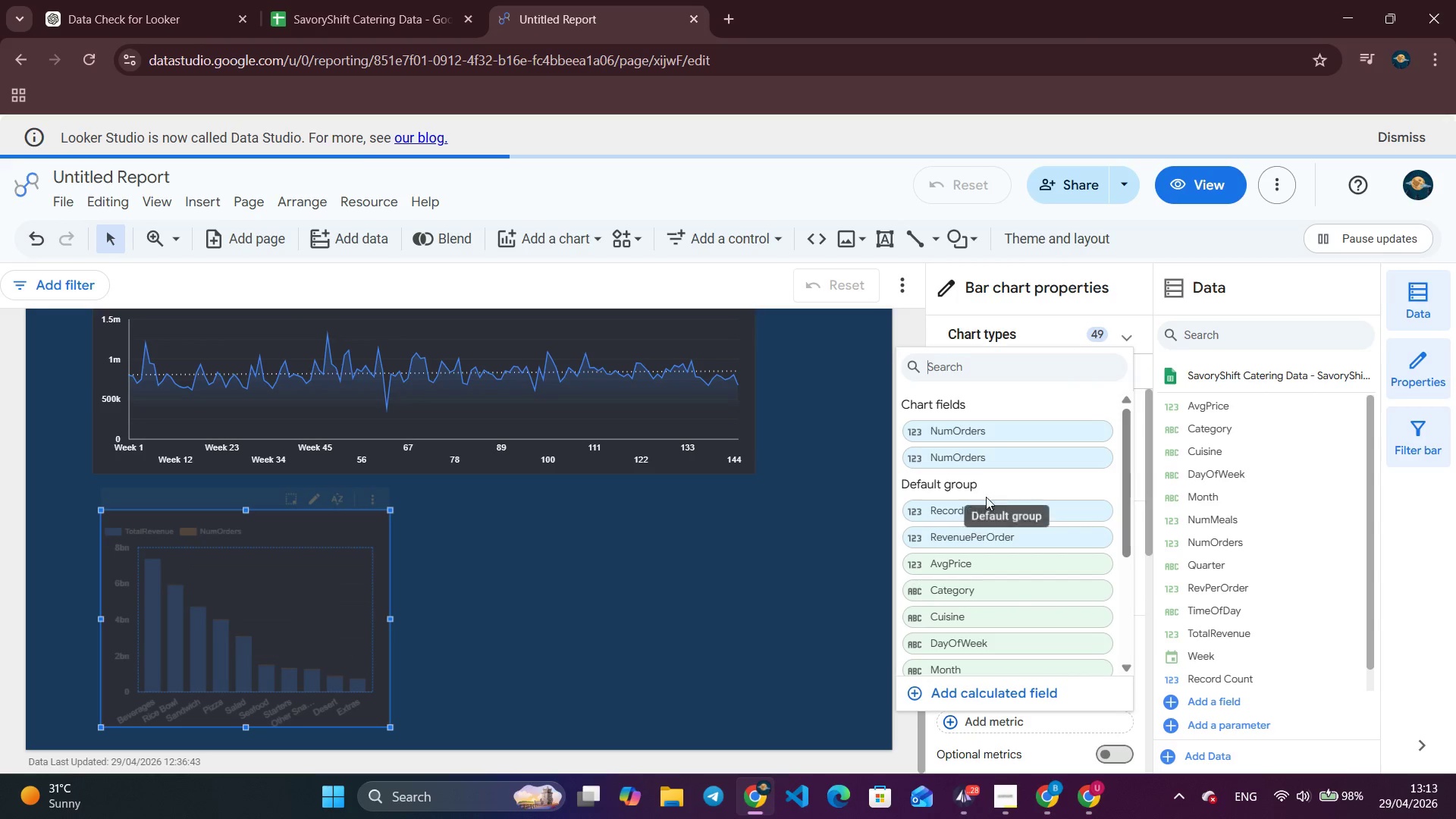 
scroll: coordinate [968, 572], scroll_direction: down, amount: 3.0
 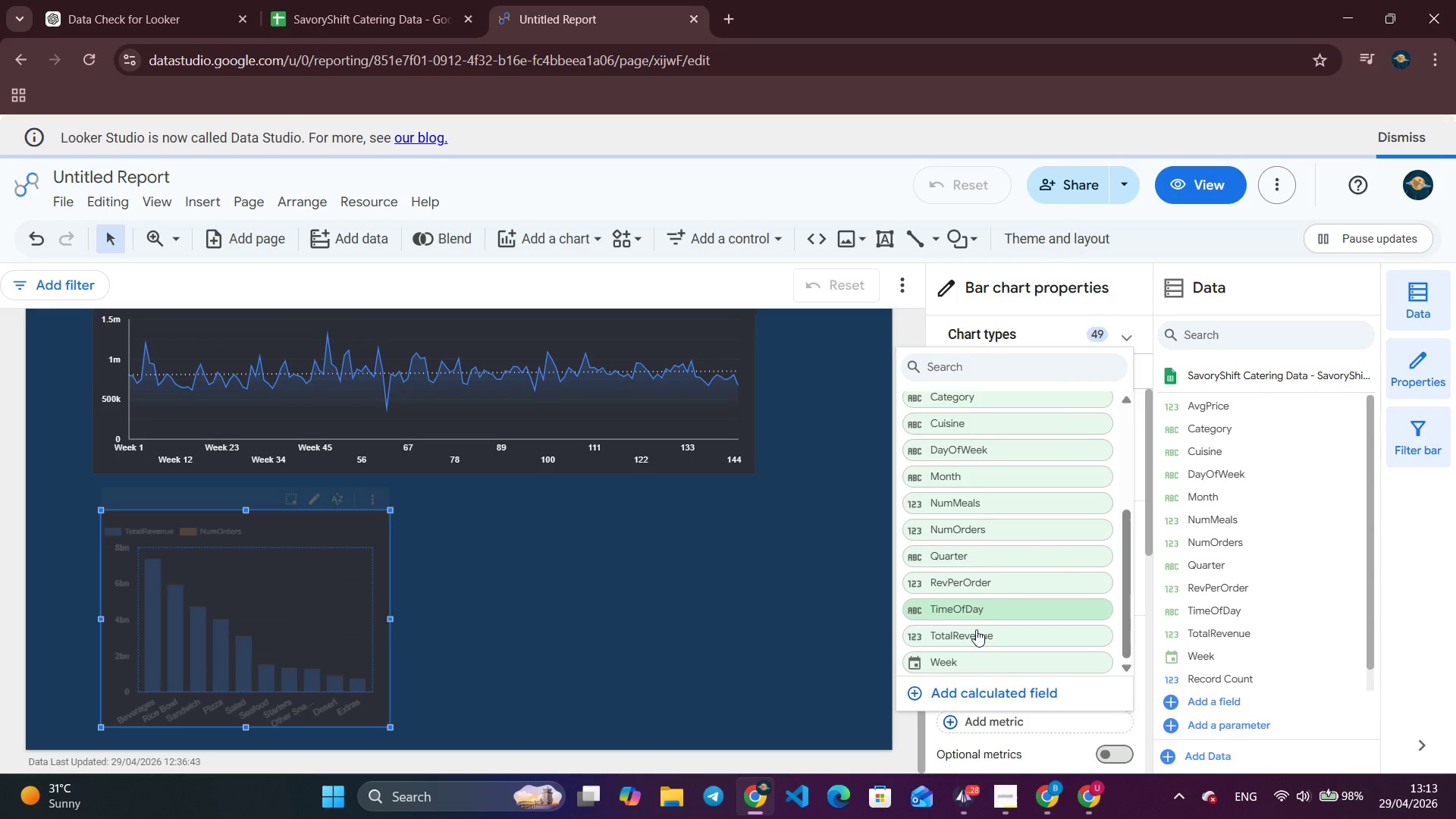 
left_click([976, 631])
 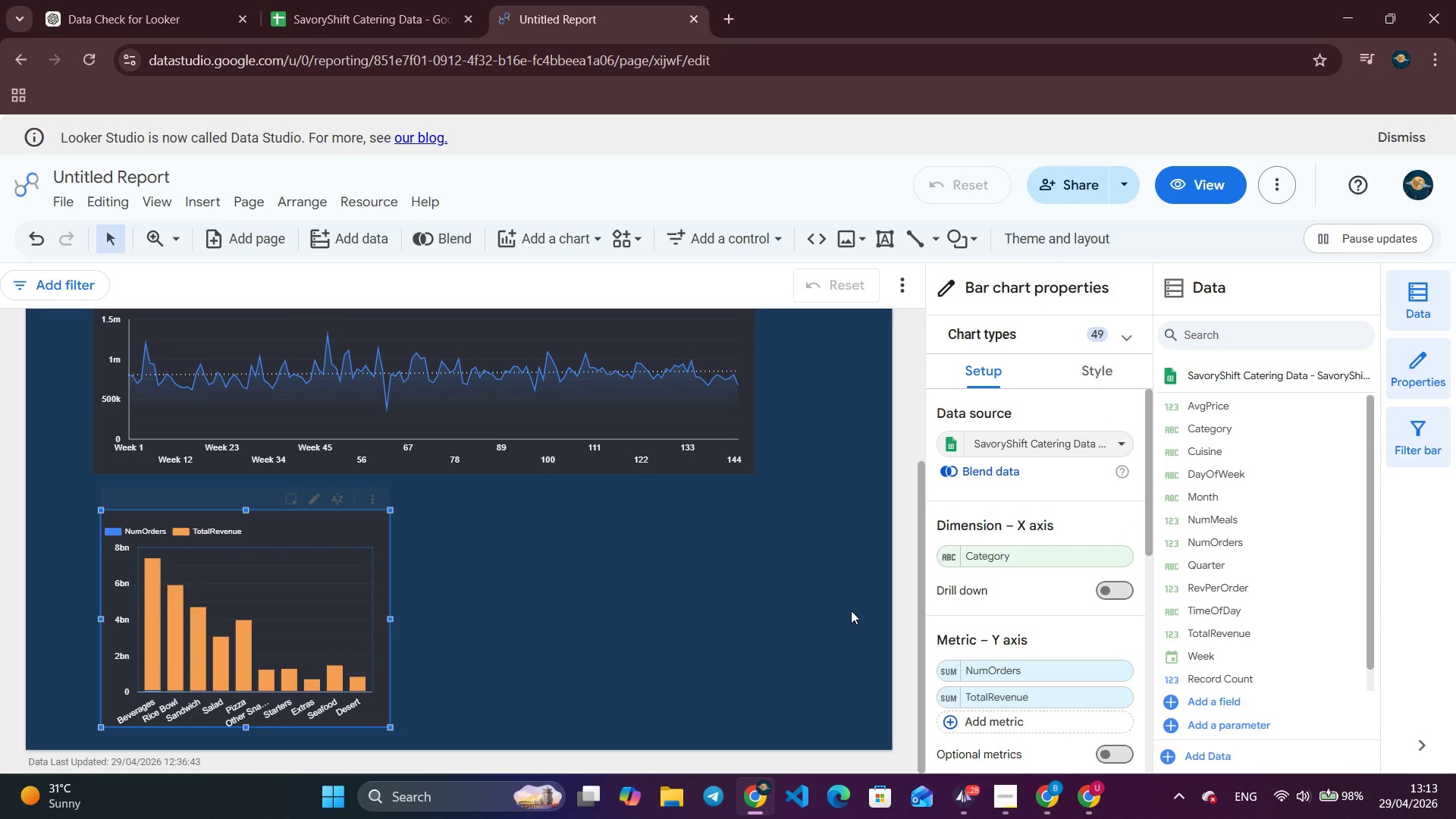 
wait(7.5)
 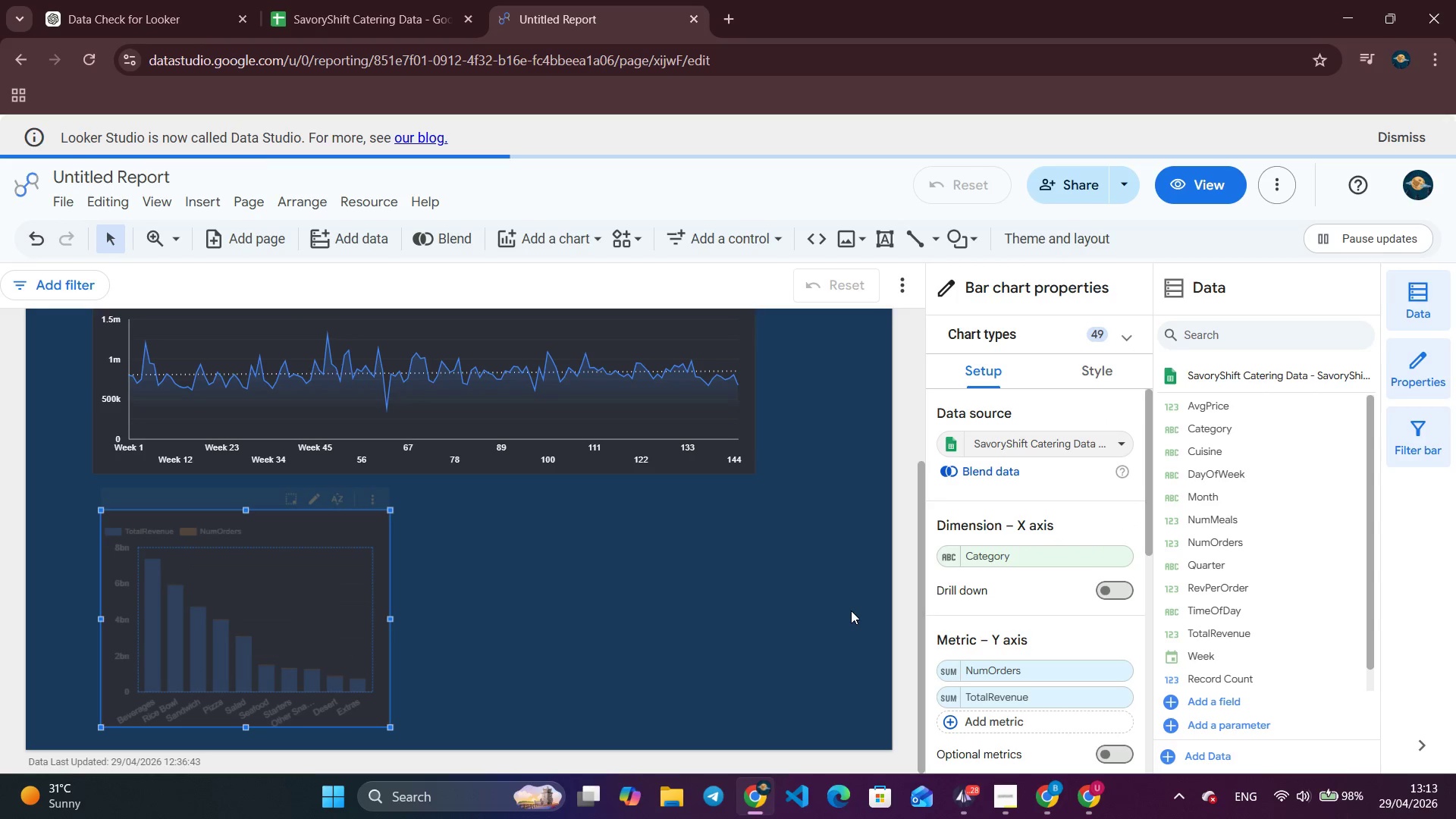 
left_click([987, 665])
 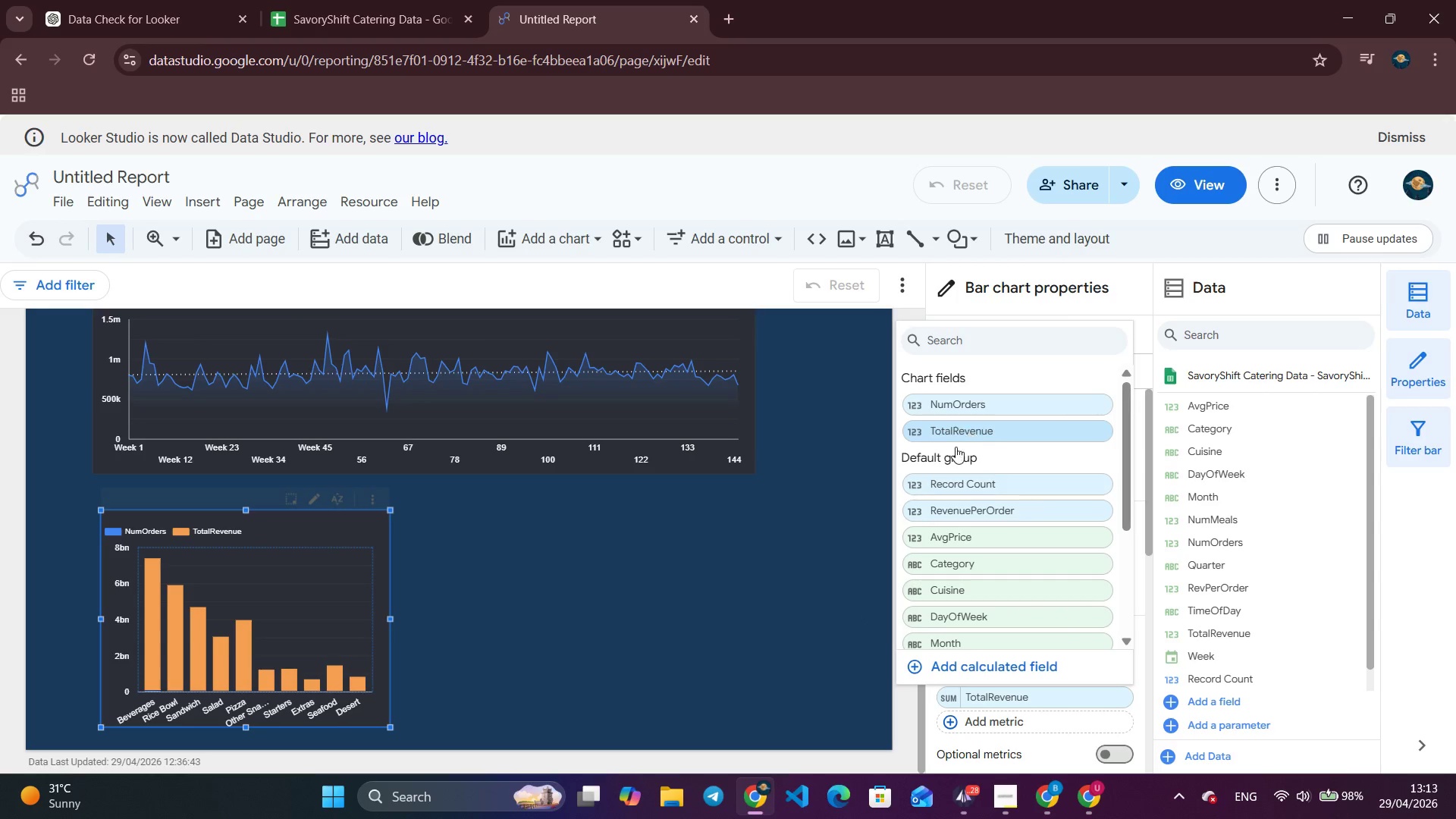 
left_click([802, 613])
 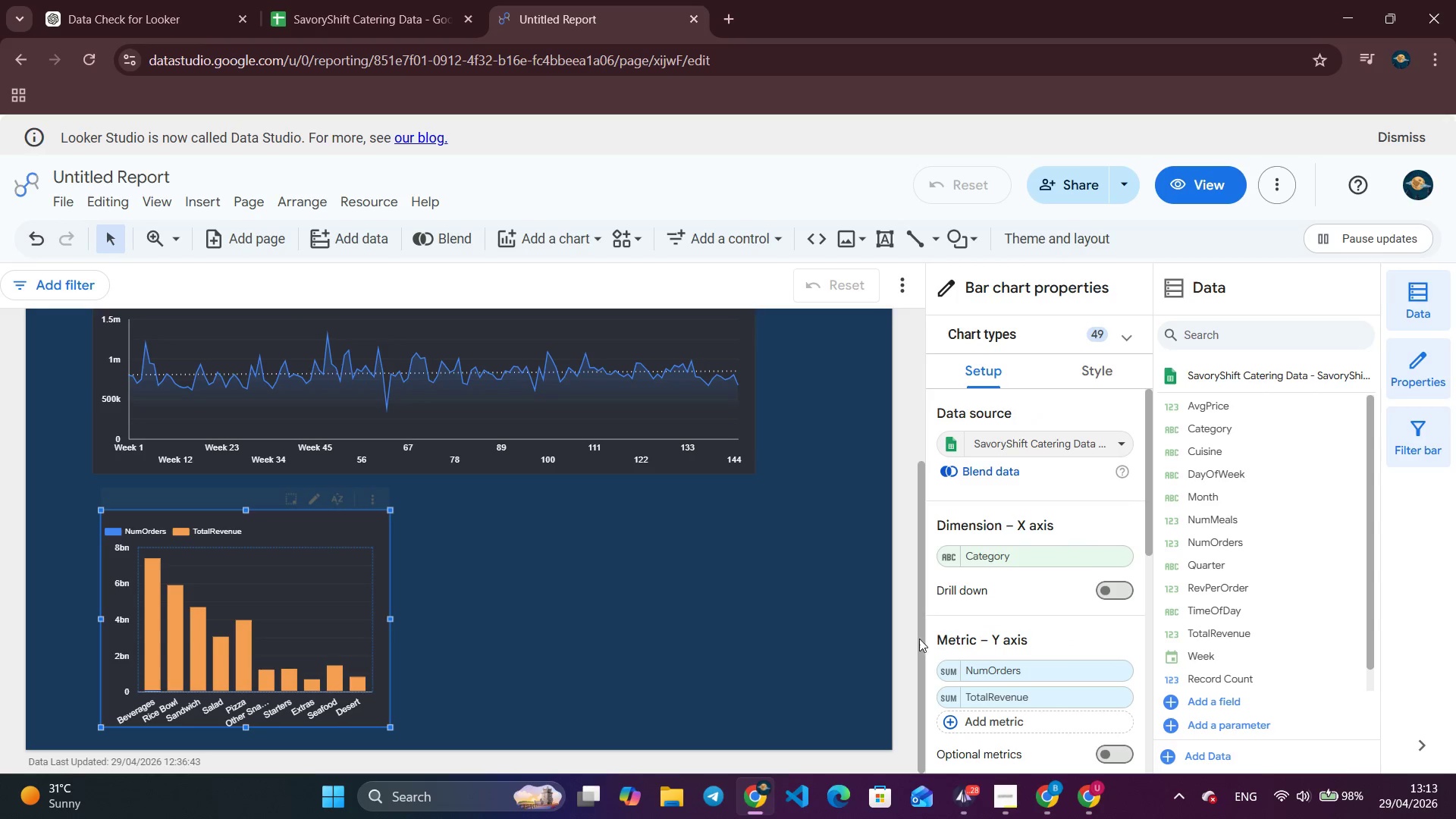 
left_click([985, 663])
 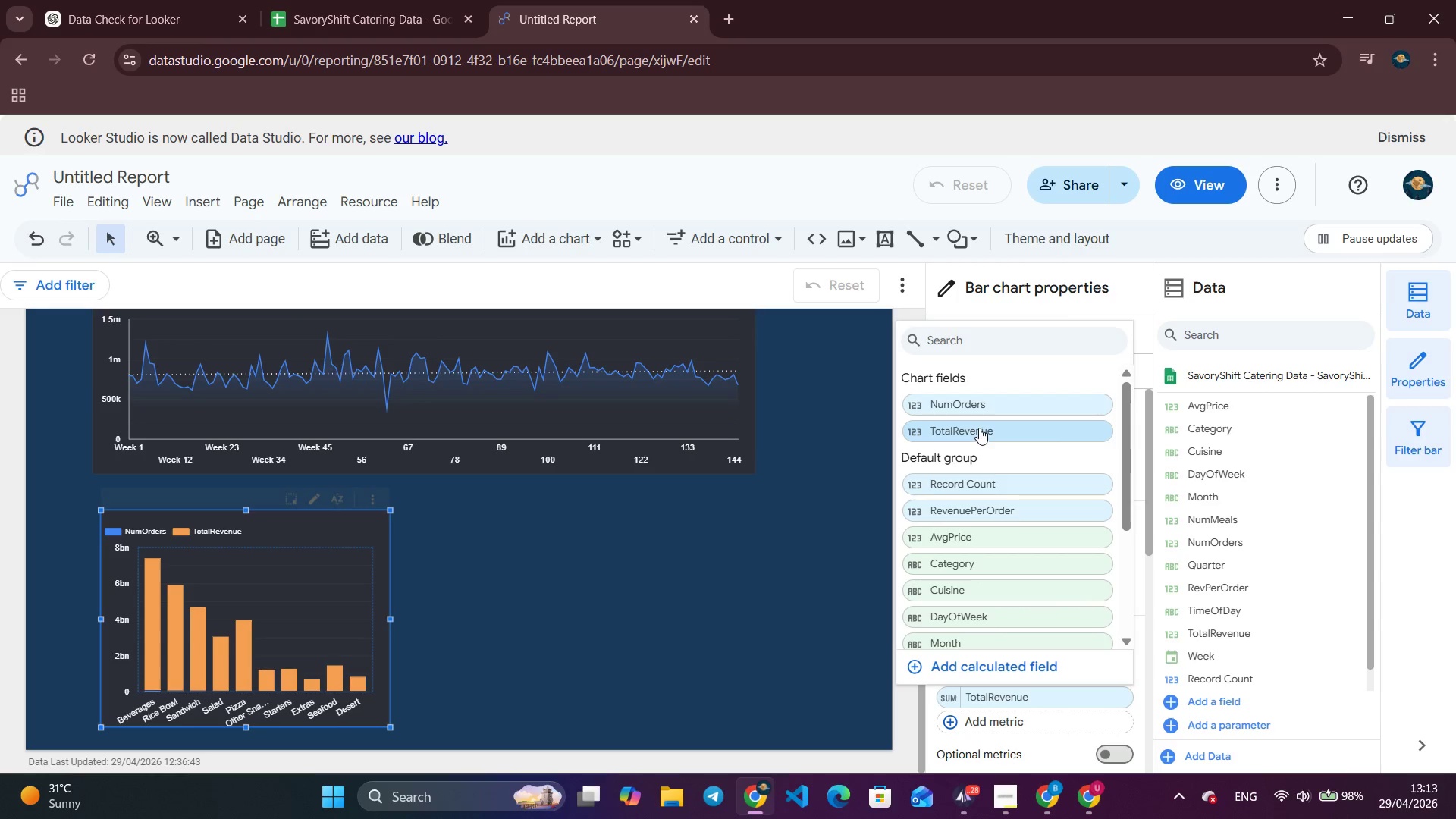 
left_click([979, 428])
 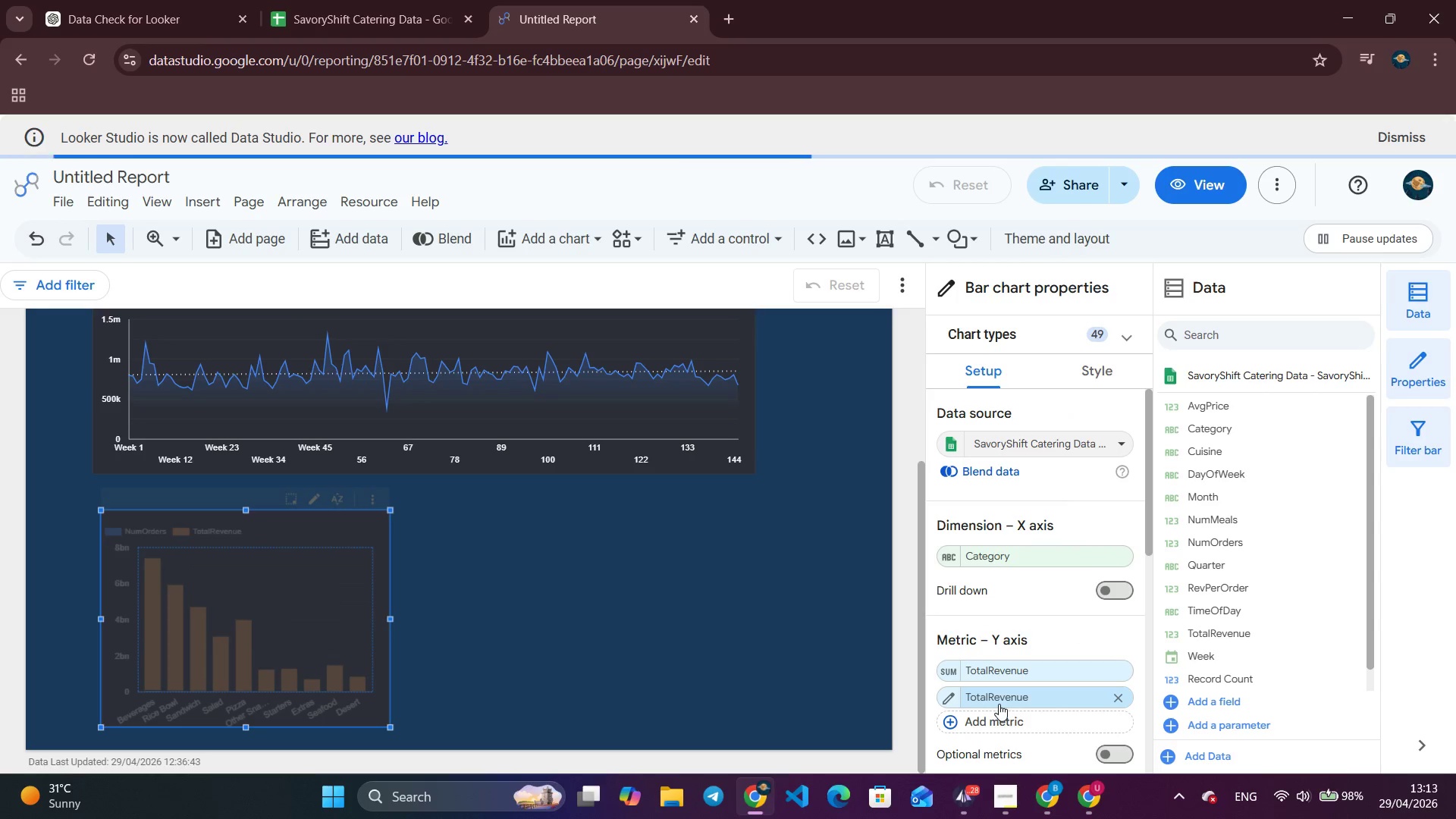 
left_click([999, 698])
 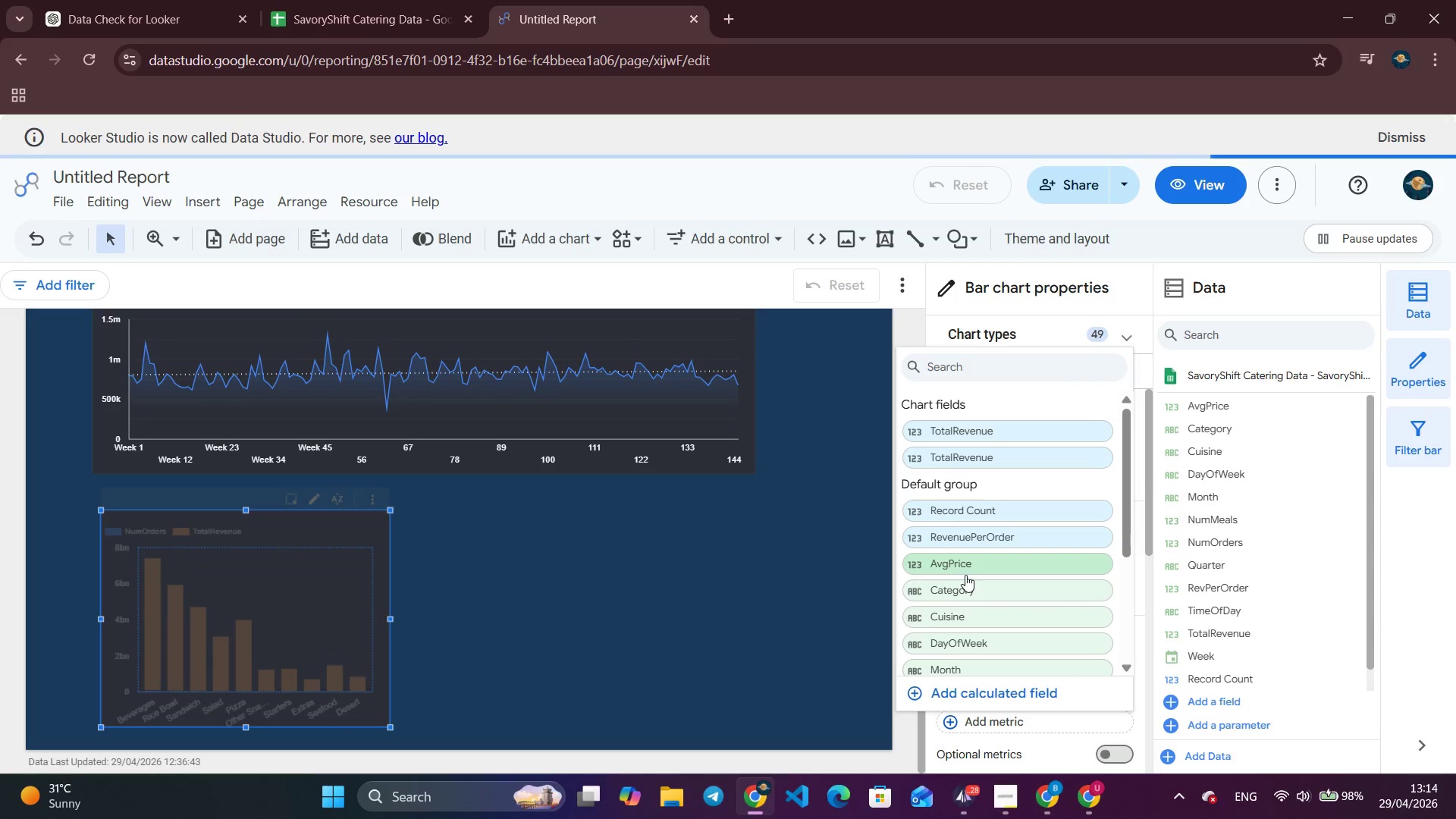 
scroll: coordinate [966, 584], scroll_direction: down, amount: 2.0
 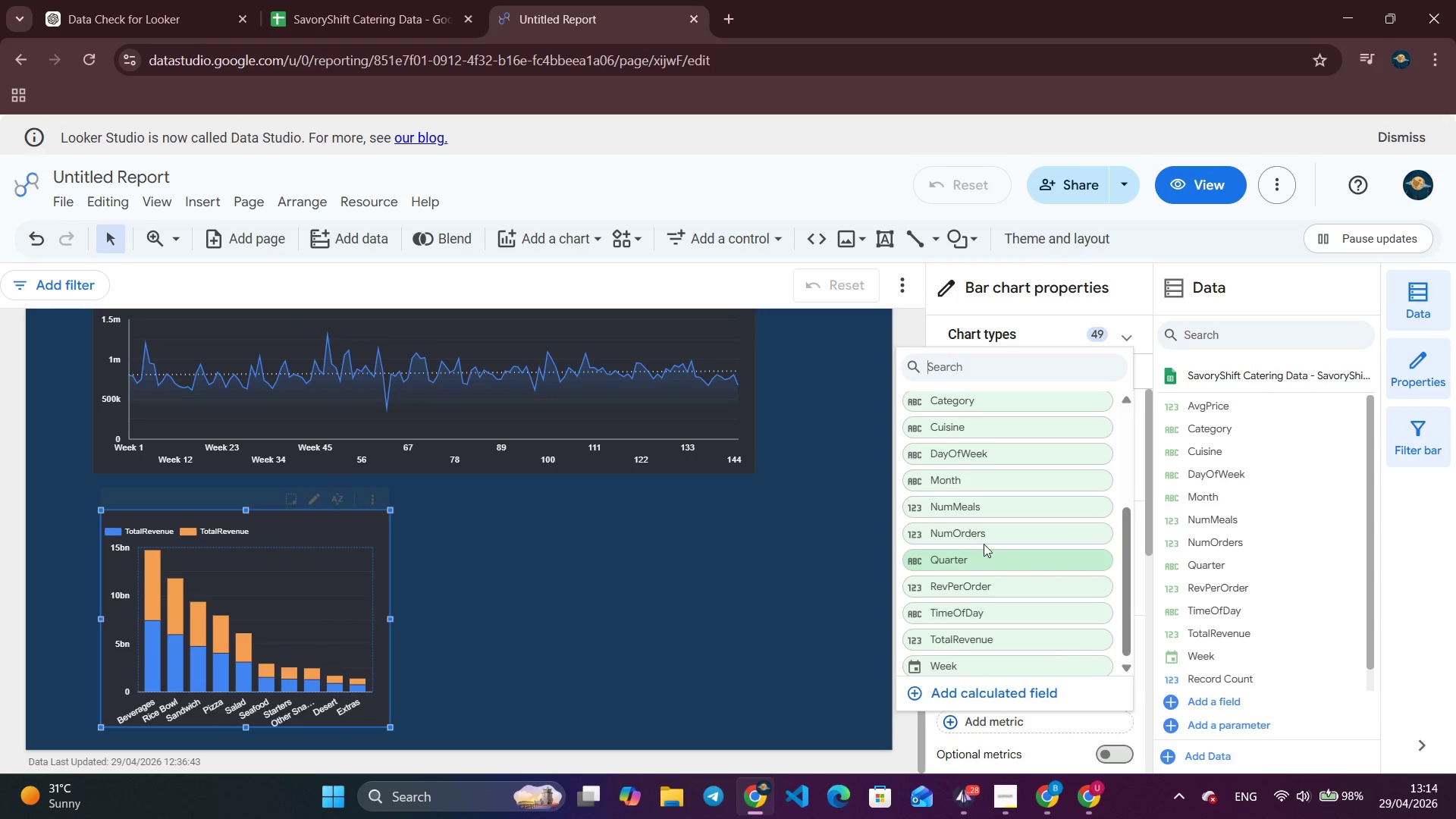 
left_click([985, 532])
 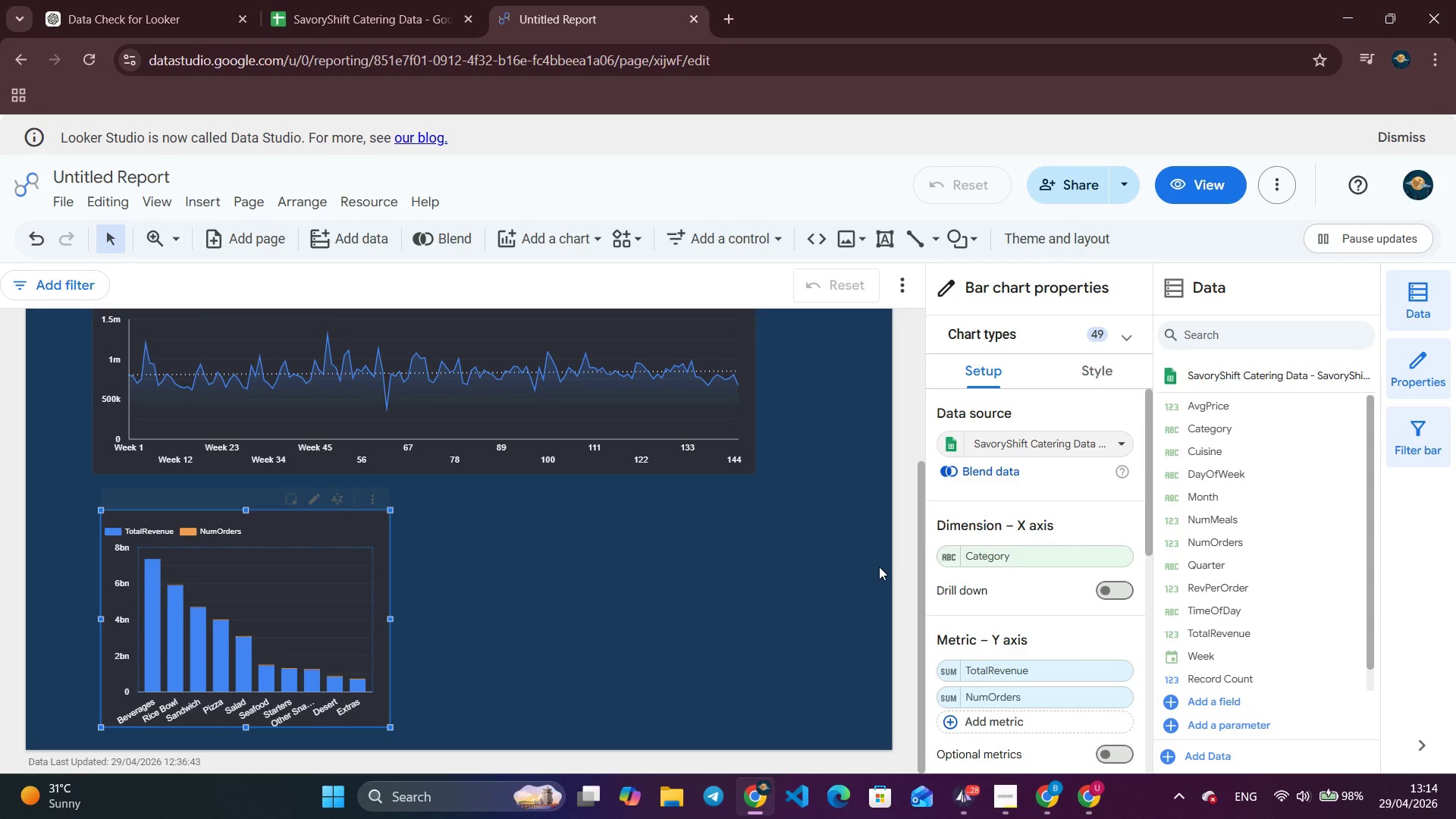 
wait(13.34)
 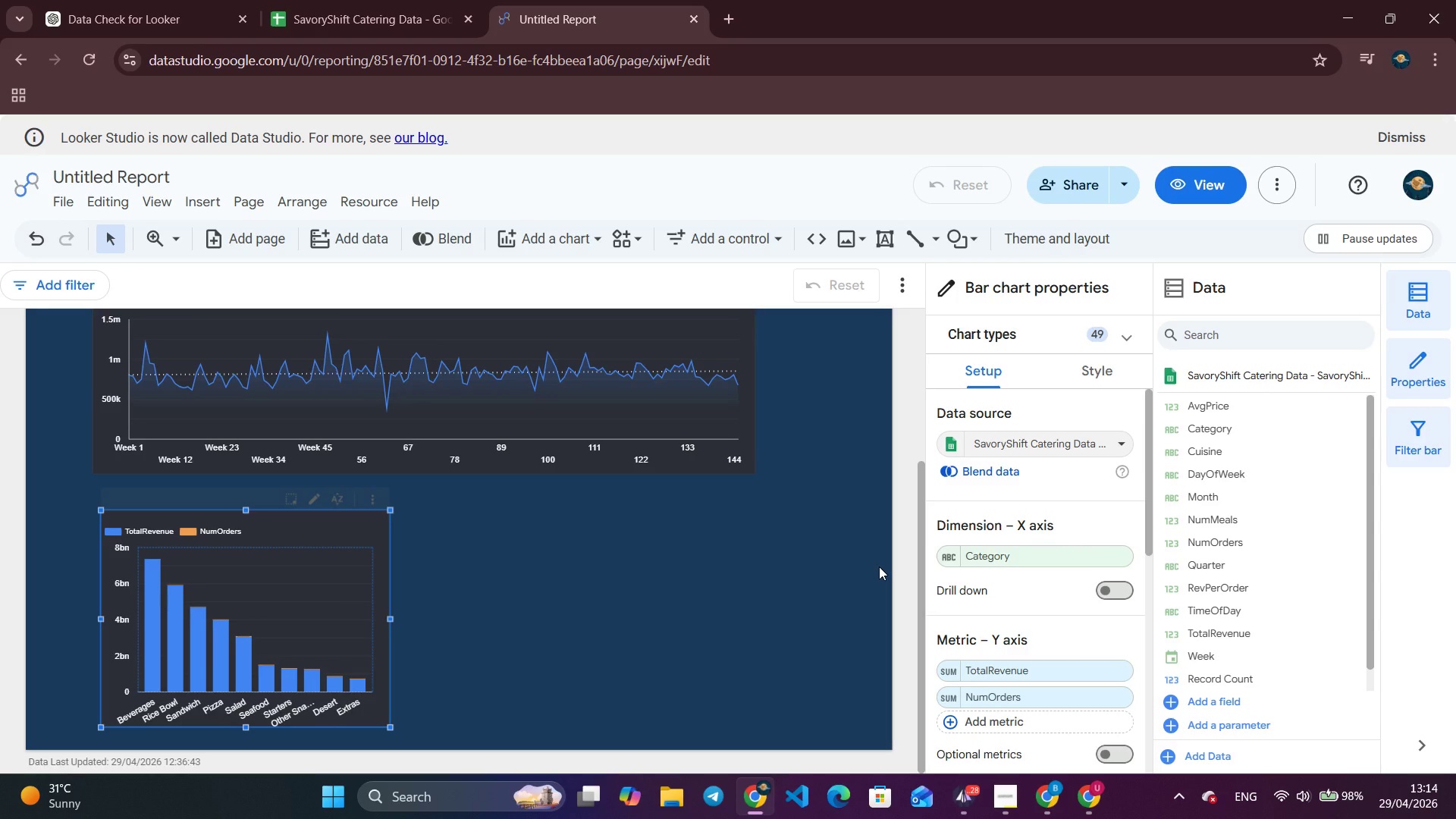 
scroll: coordinate [1002, 512], scroll_direction: down, amount: 6.0
 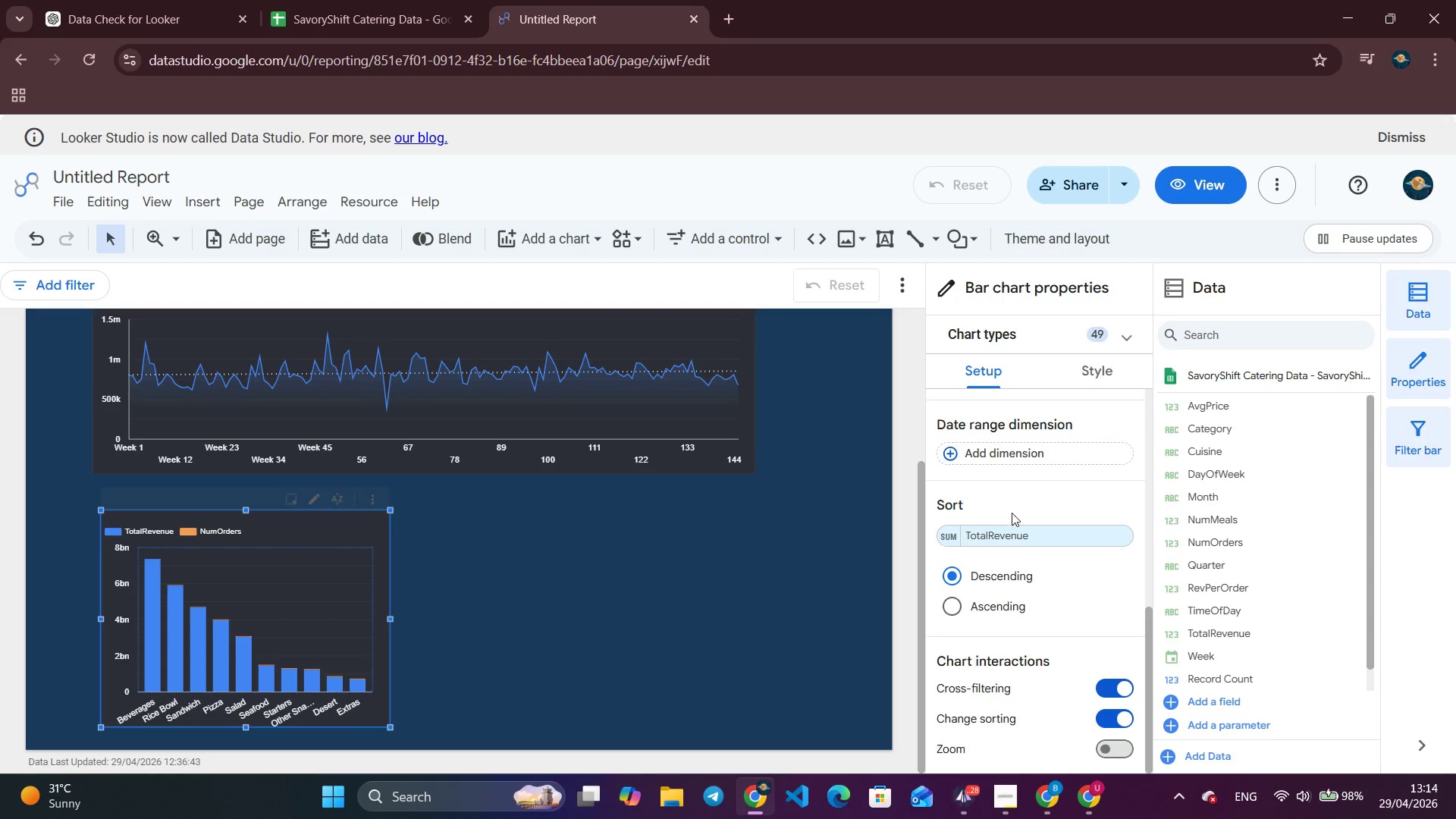 
mouse_move([991, 551])
 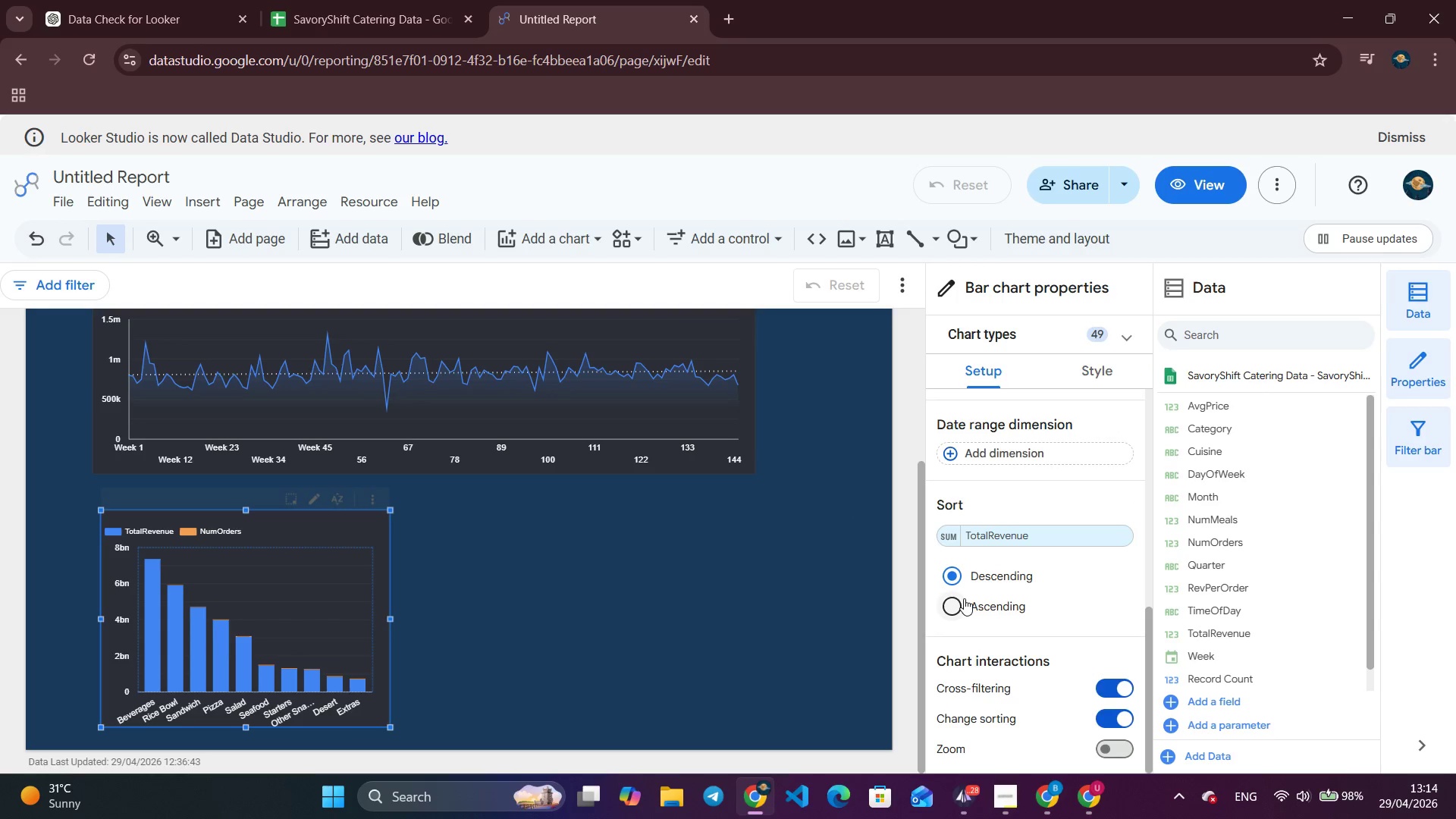 
left_click([961, 600])
 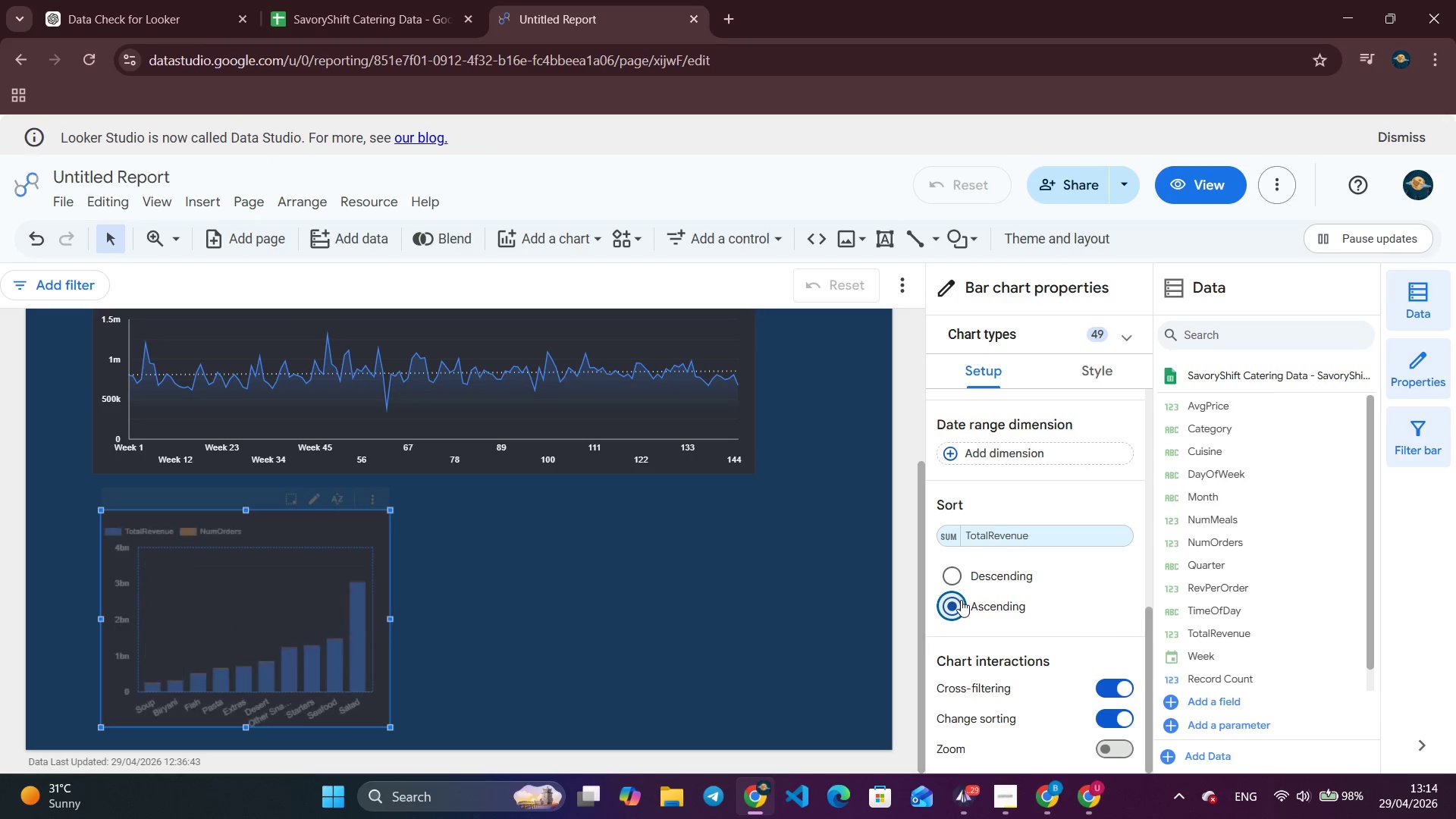 
wait(6.06)
 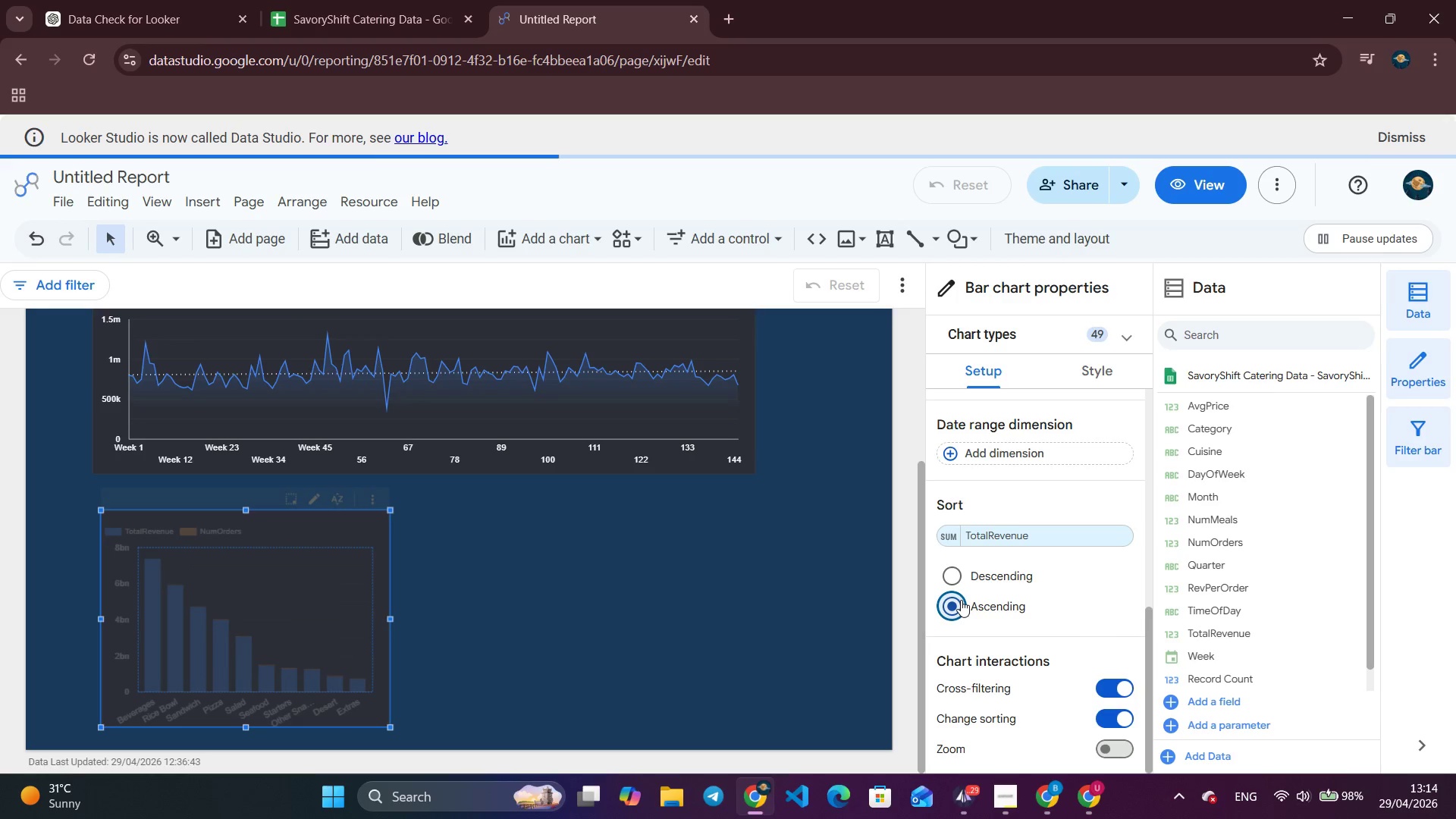 
left_click([959, 576])
 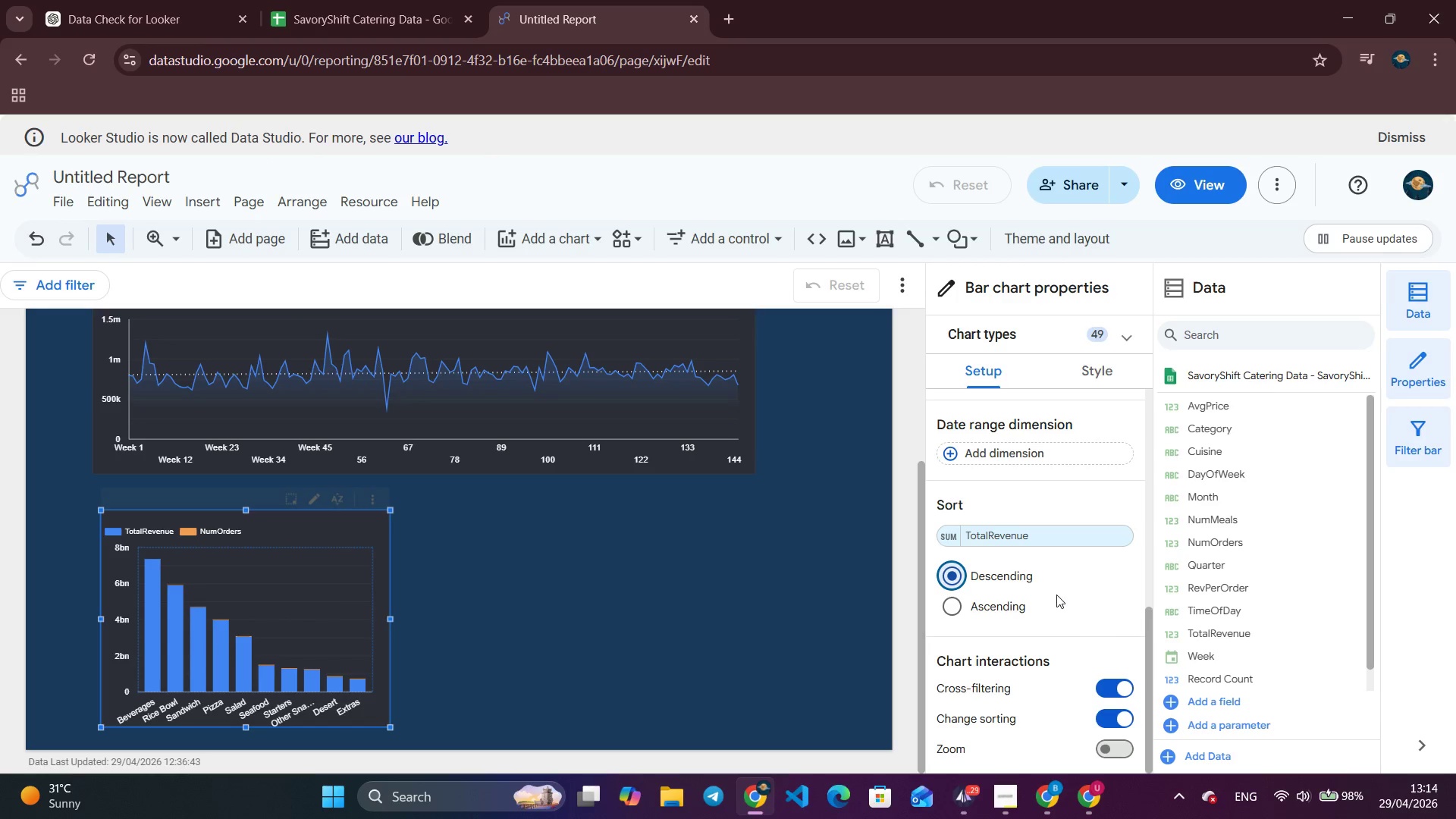 
scroll: coordinate [1020, 633], scroll_direction: down, amount: 6.0
 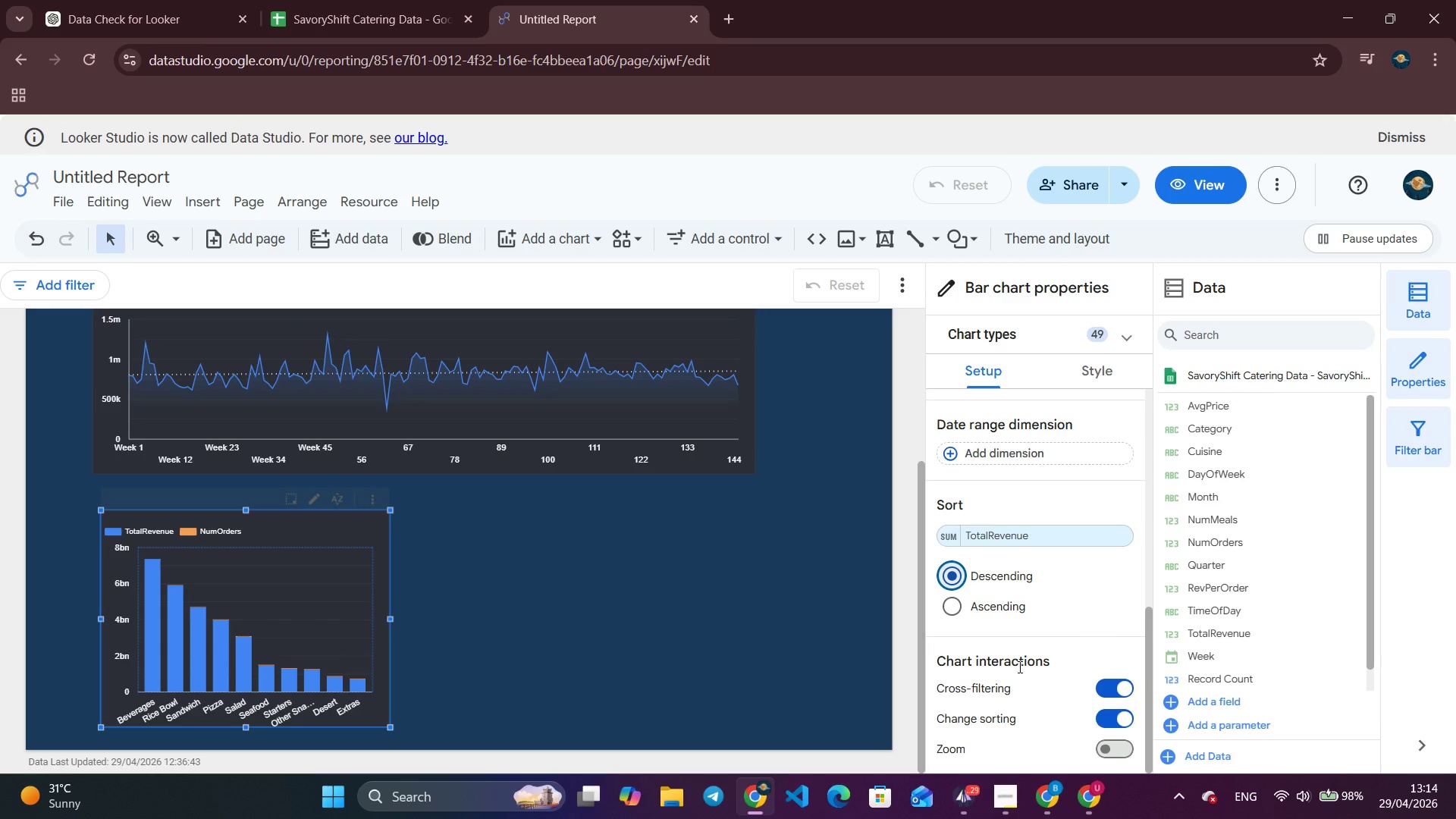 
wait(6.09)
 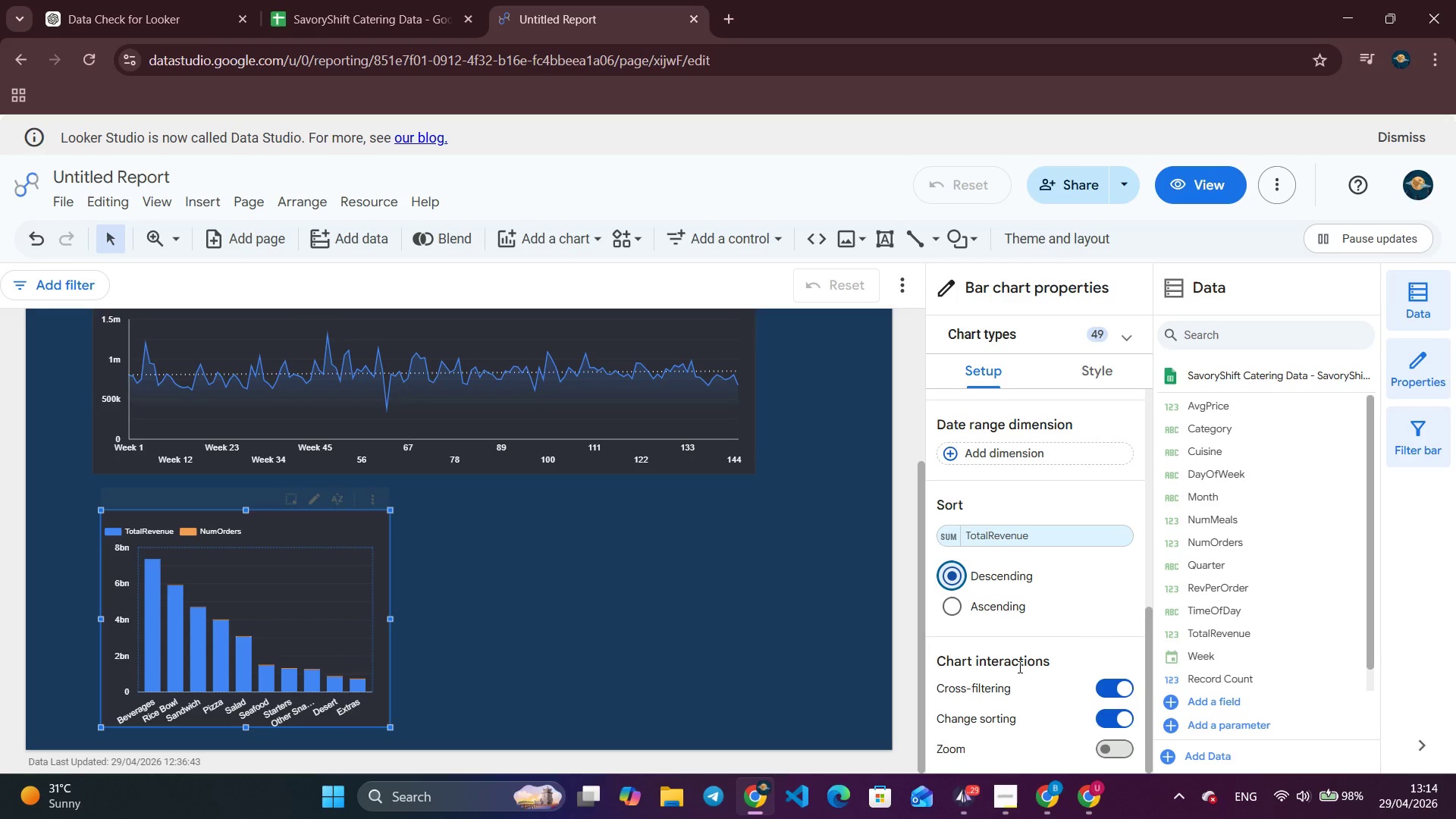 
scroll: coordinate [1009, 588], scroll_direction: up, amount: 1.0
 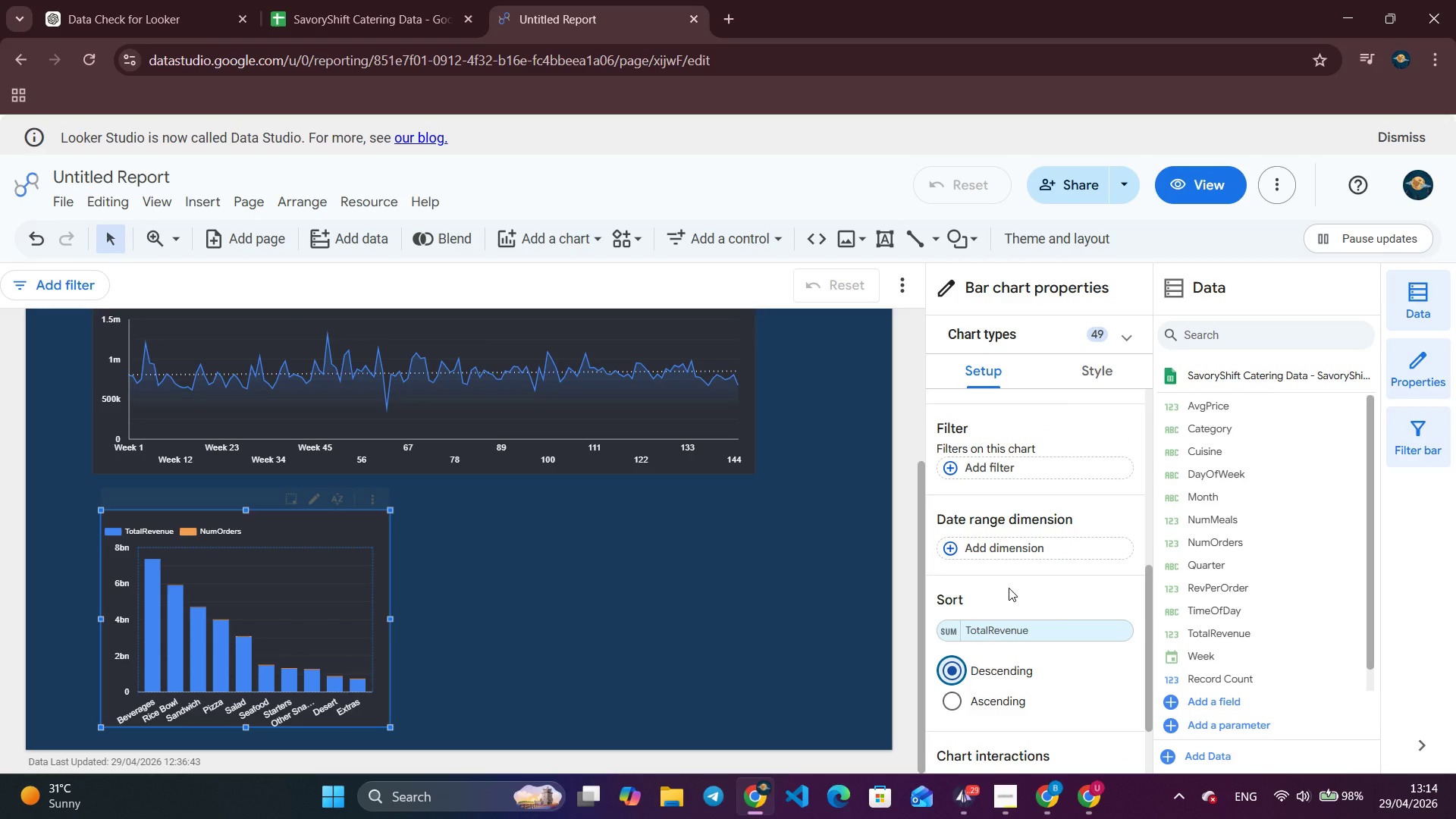 
wait(6.47)
 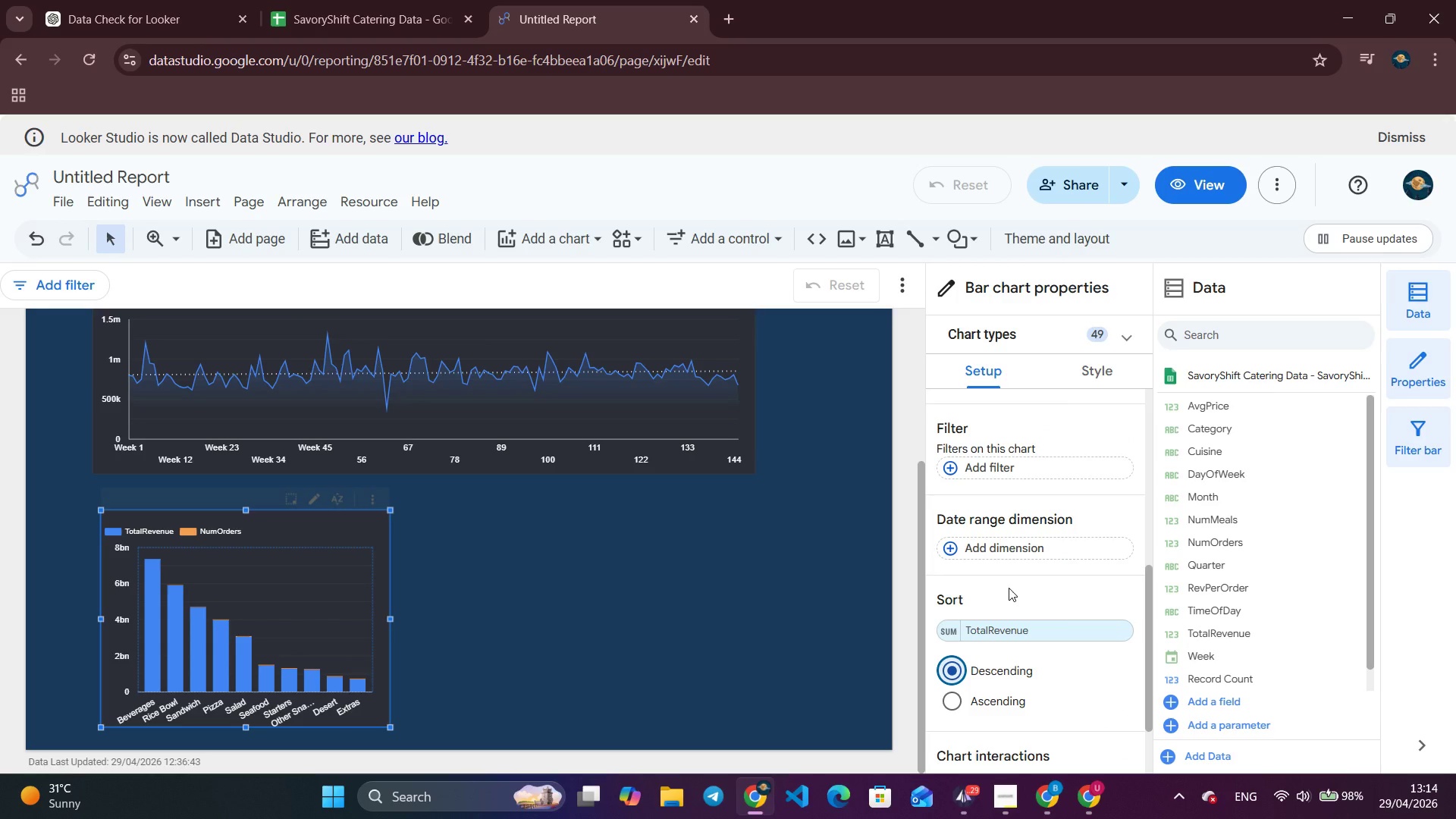 
scroll: coordinate [1009, 588], scroll_direction: up, amount: 4.0
 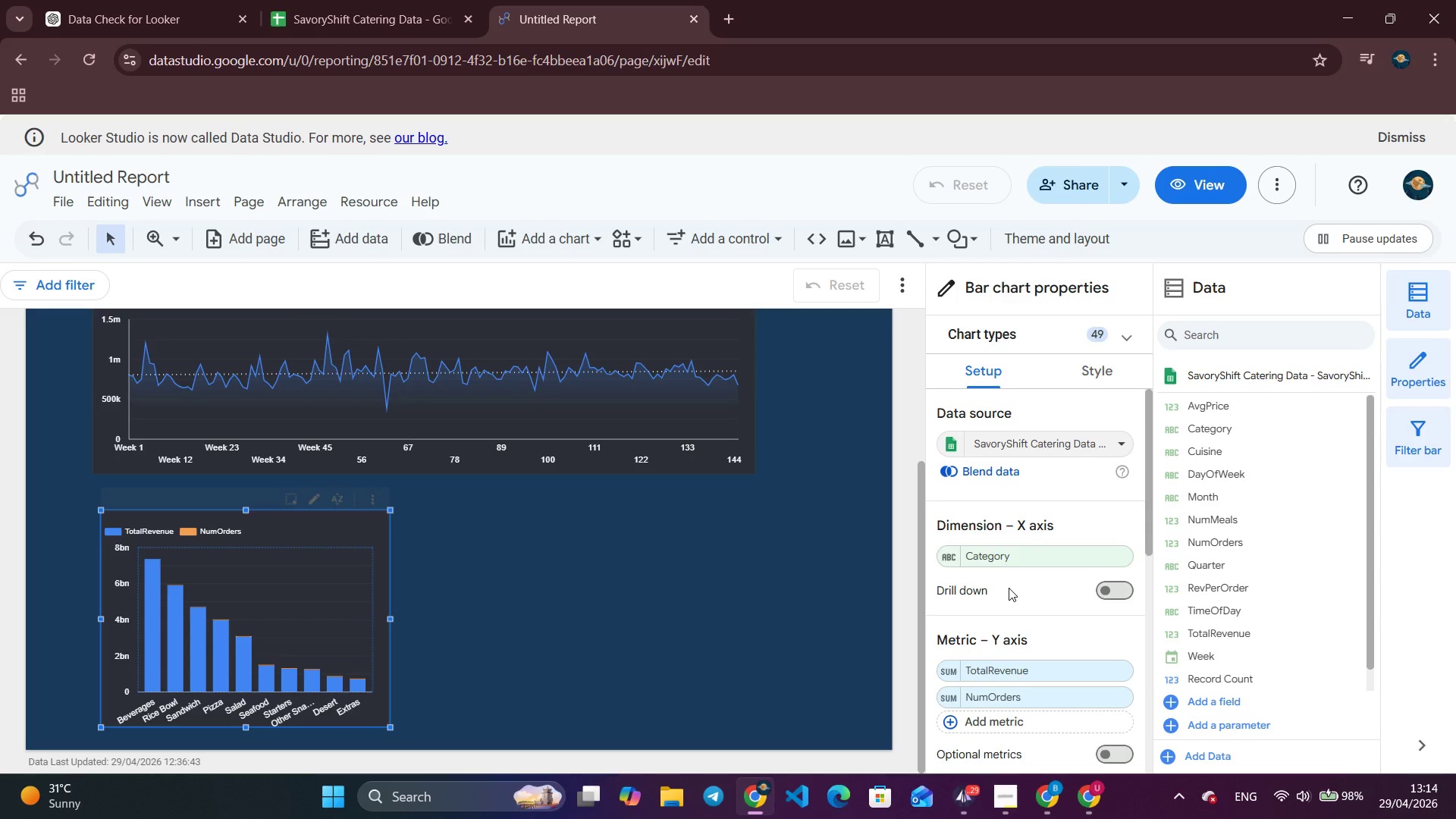 
scroll: coordinate [1009, 588], scroll_direction: down, amount: 1.0
 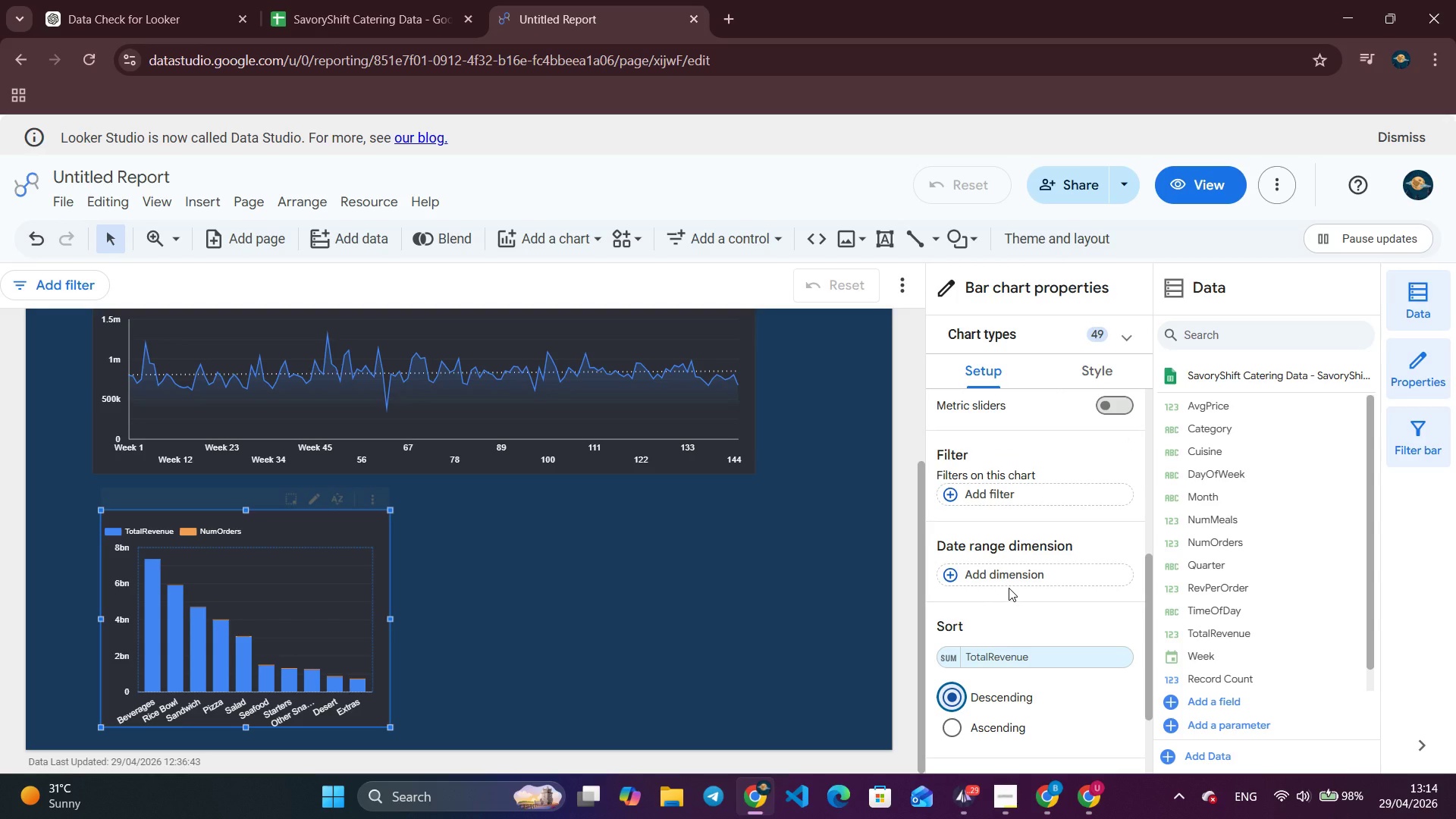 
scroll: coordinate [1009, 588], scroll_direction: up, amount: 6.0
 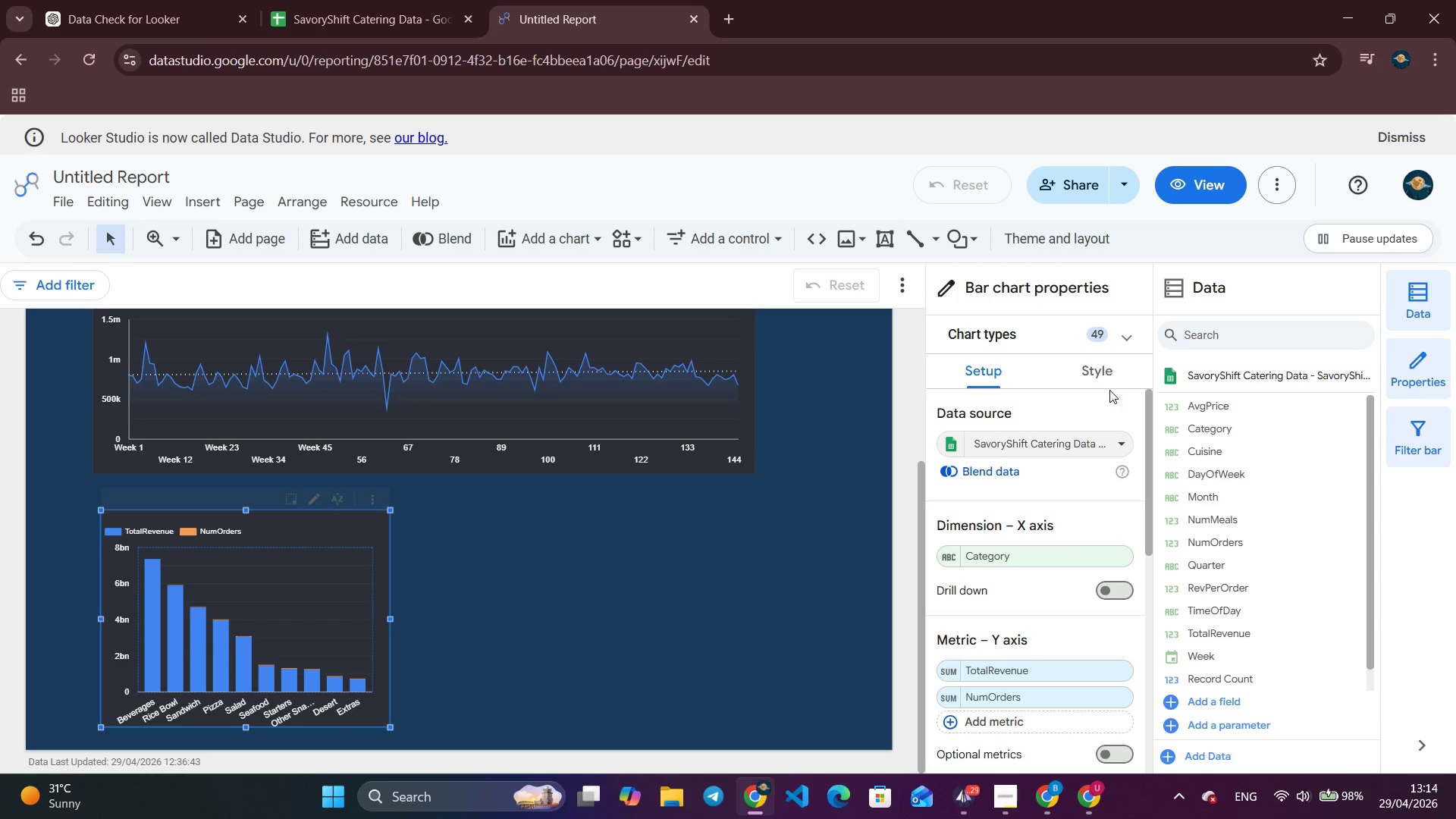 
left_click([1105, 375])
 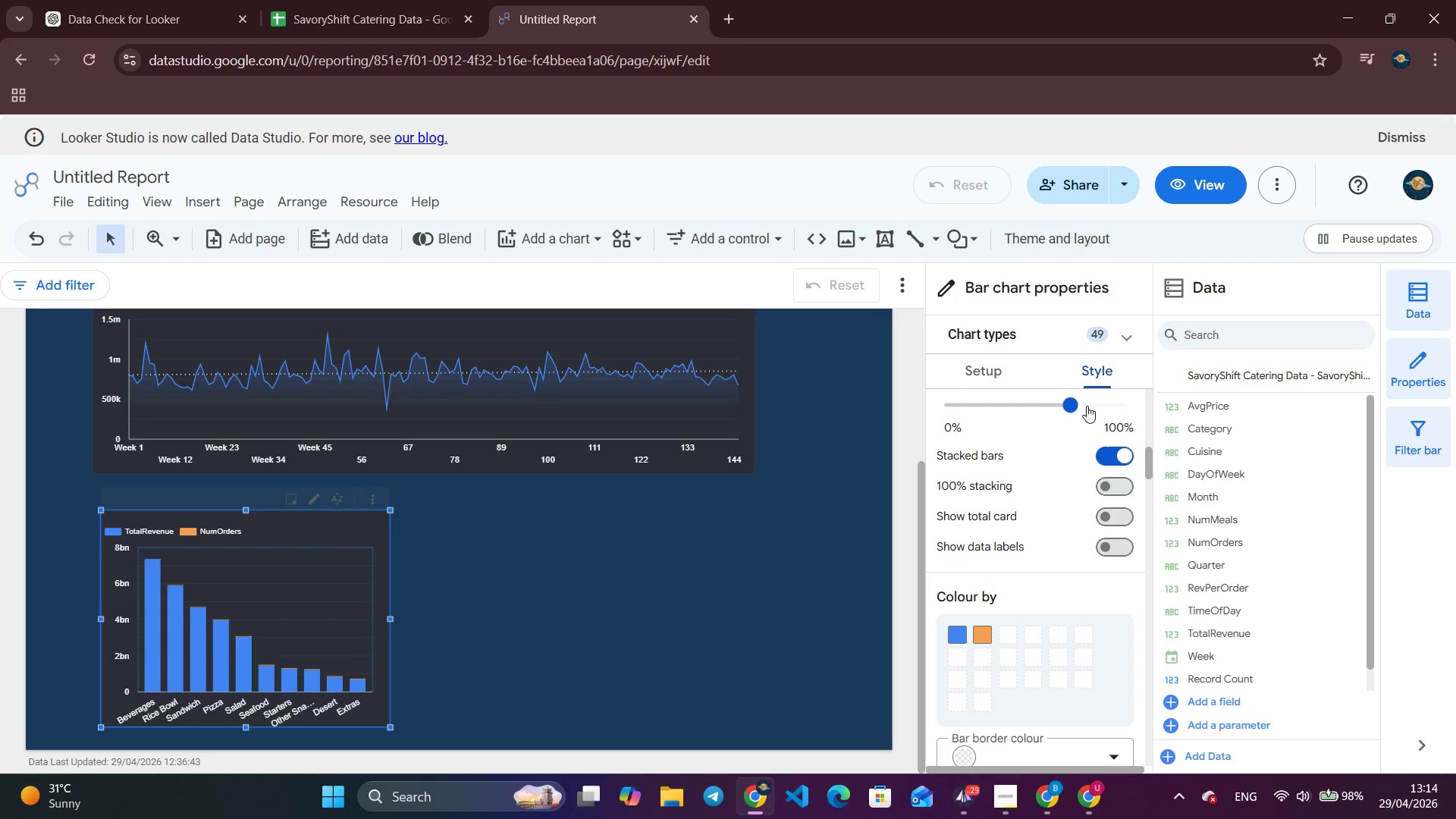 
scroll: coordinate [1018, 532], scroll_direction: up, amount: 3.0
 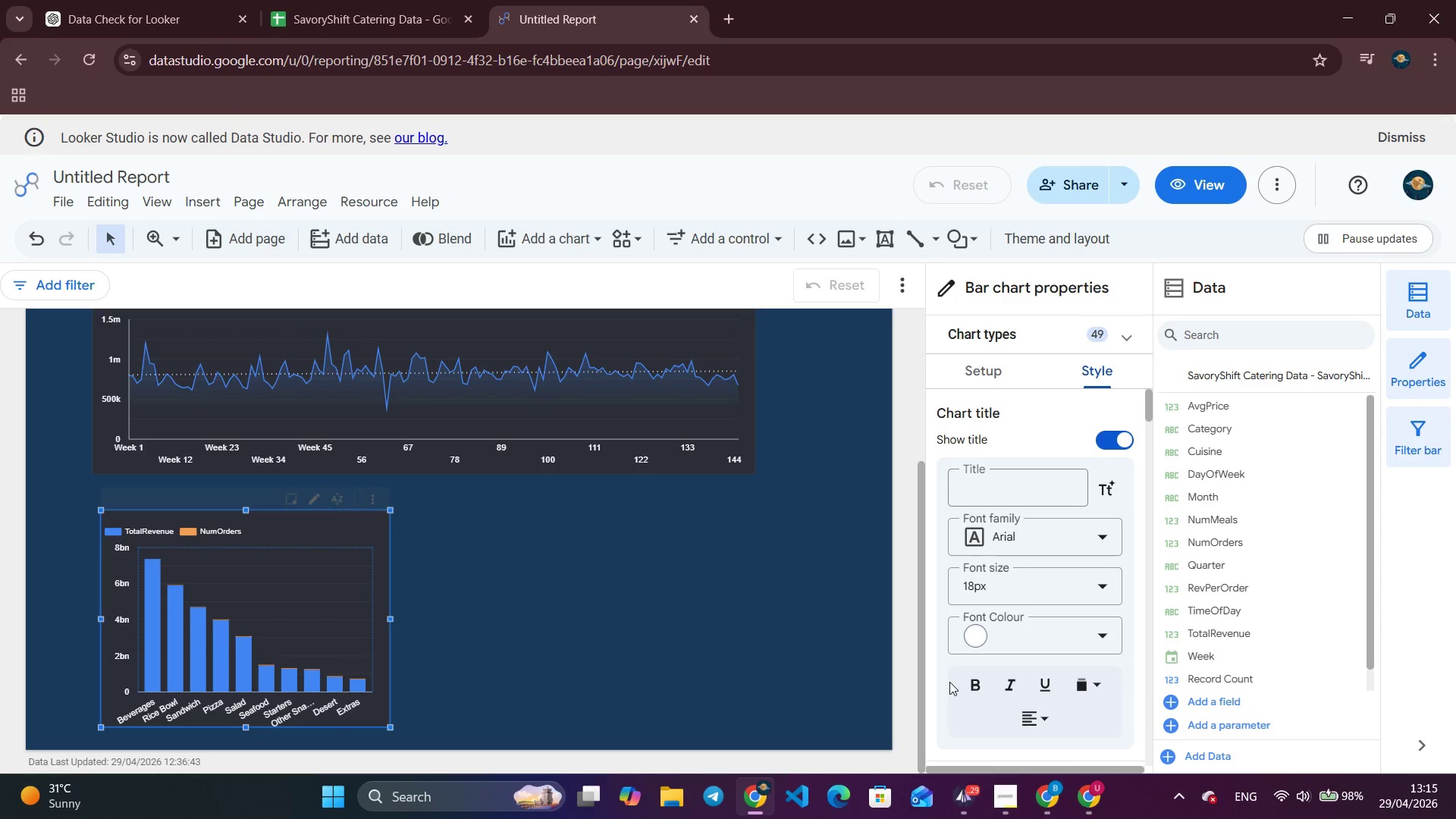 
wait(12.51)
 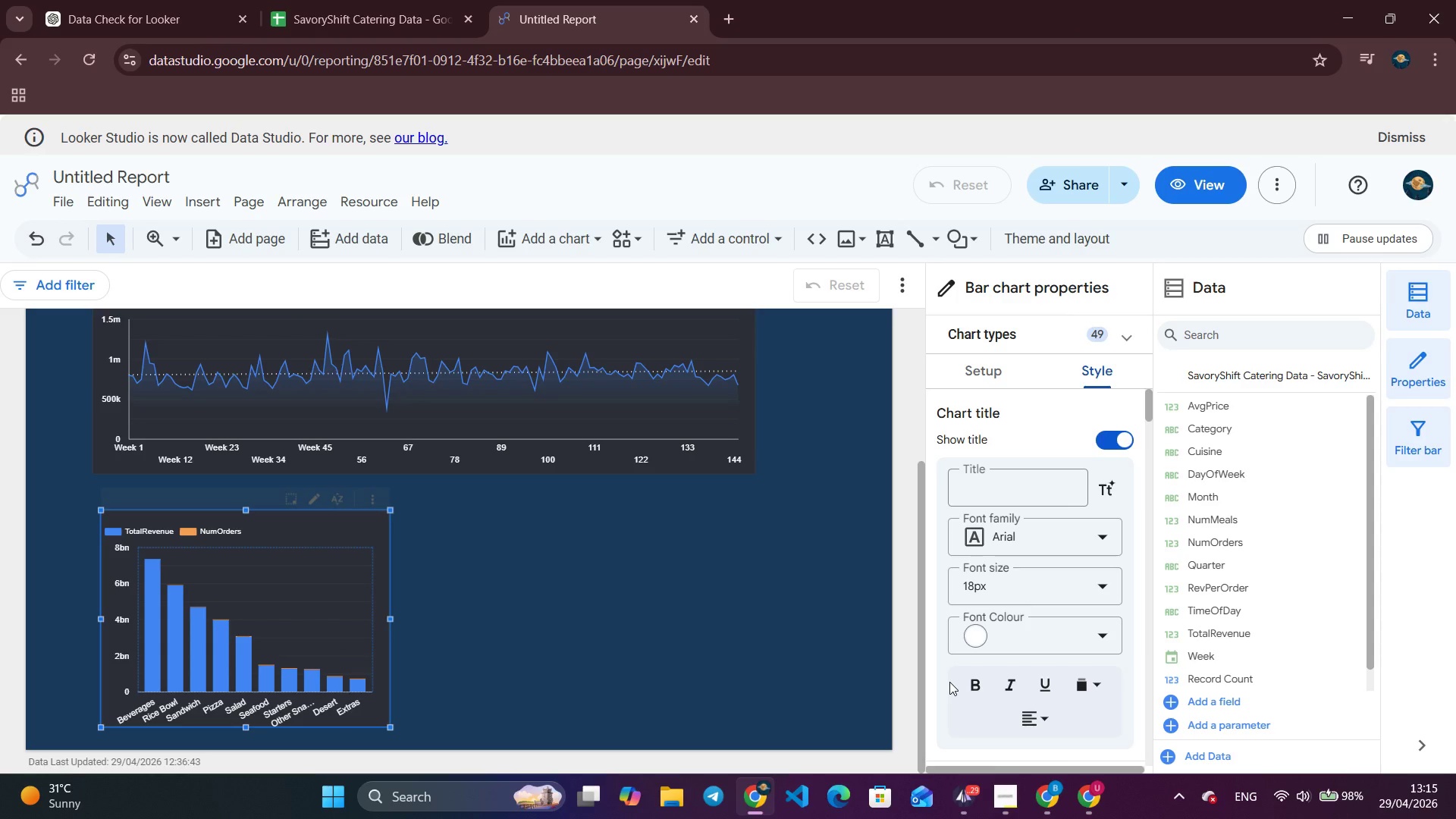 
left_click([1000, 488])
 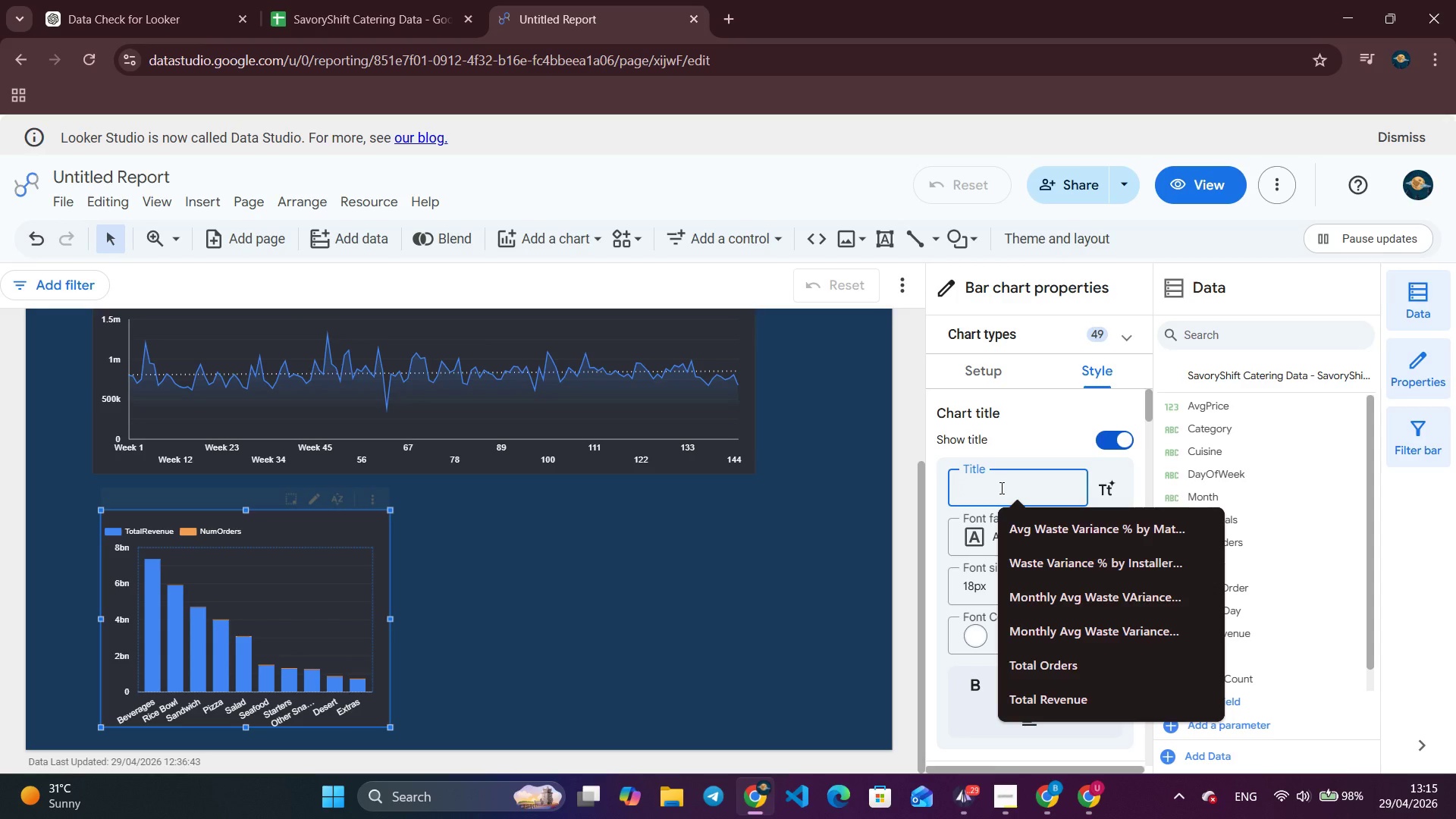 
wait(41.86)
 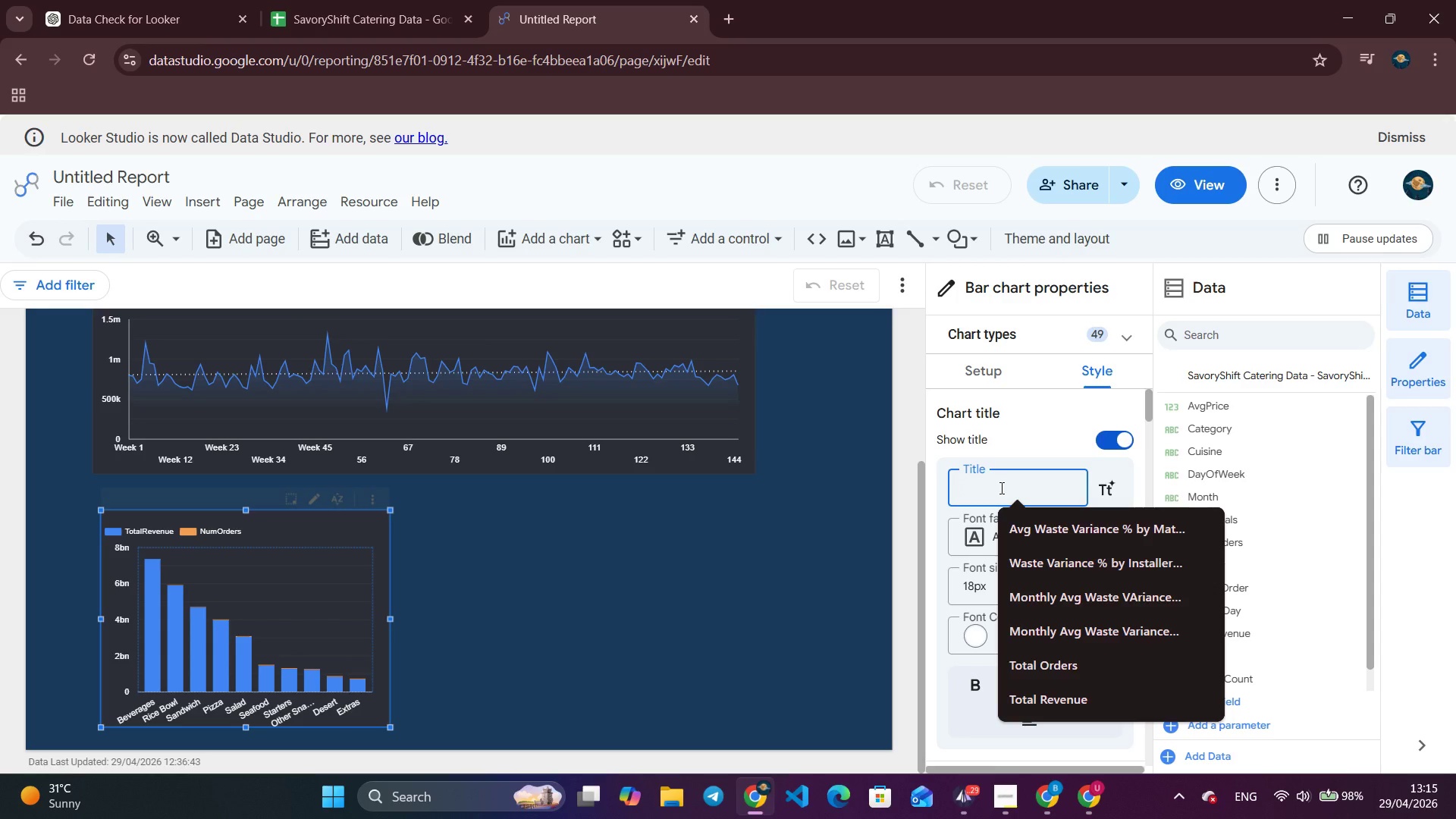 
type(Revenue by Meal Catergory)
 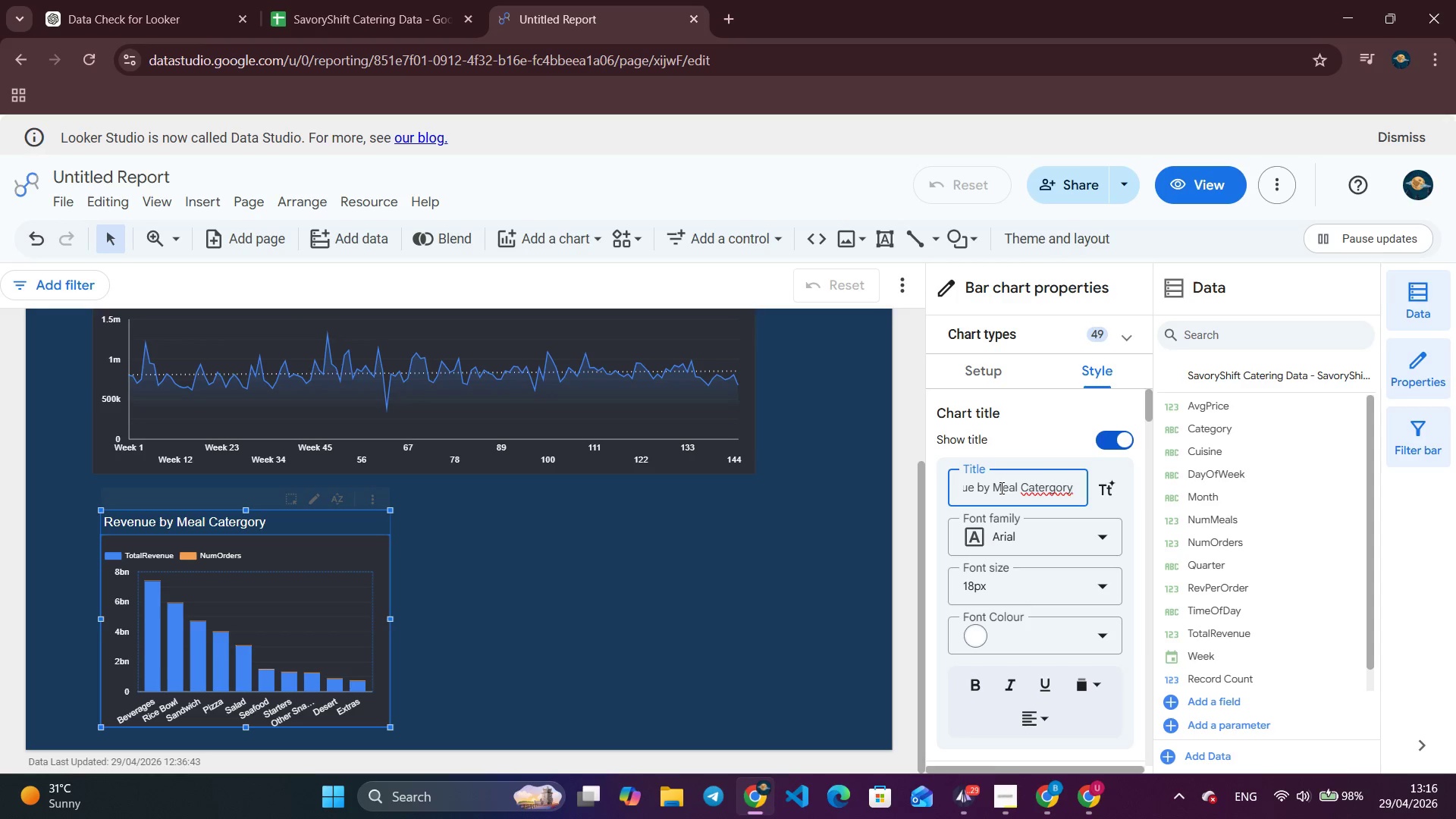 
wait(6.33)
 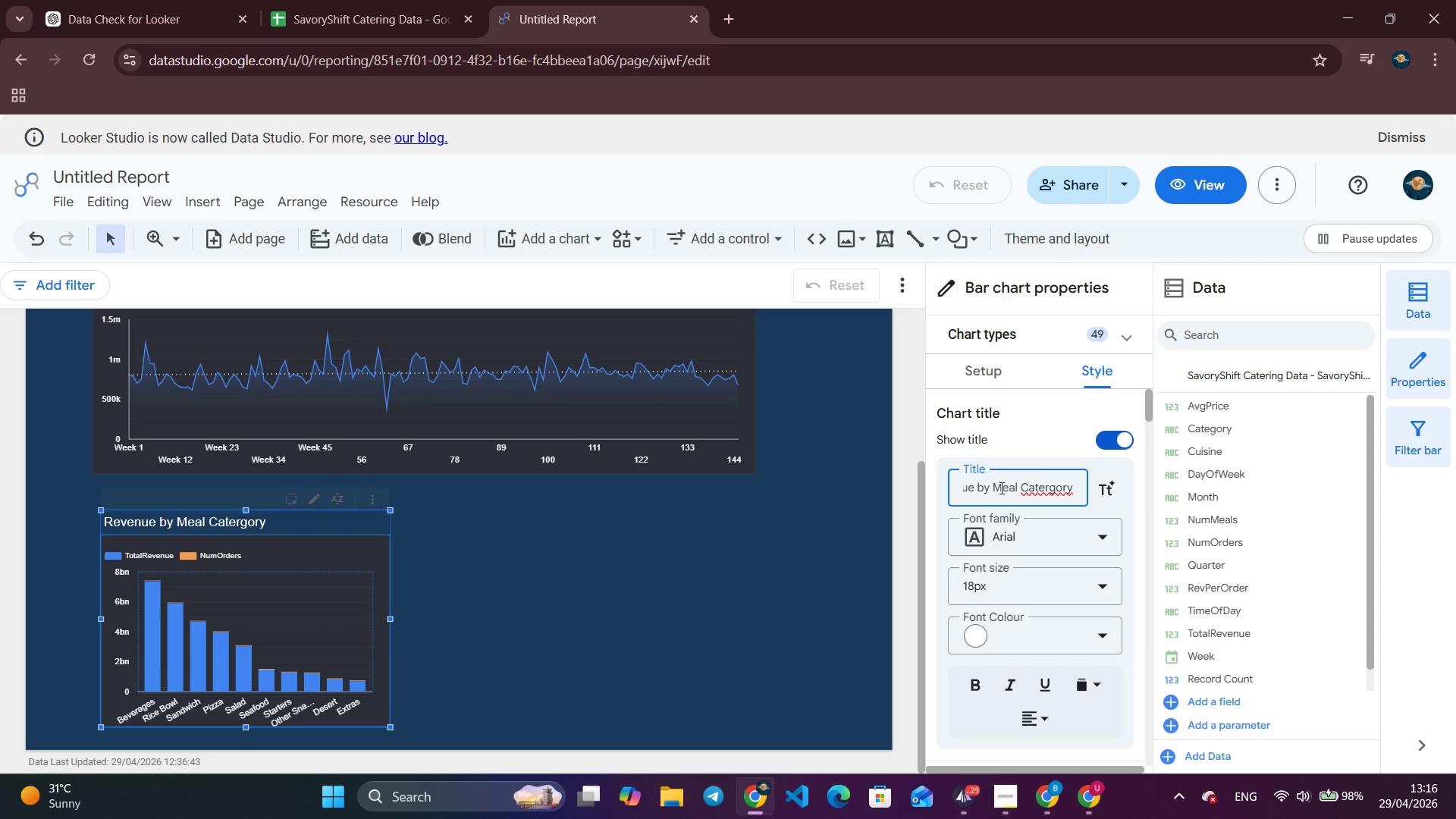 
key(Backspace)
key(Backspace)
key(Backspace)
key(Backspace)
key(Backspace)
key(Backspace)
type(egor)
 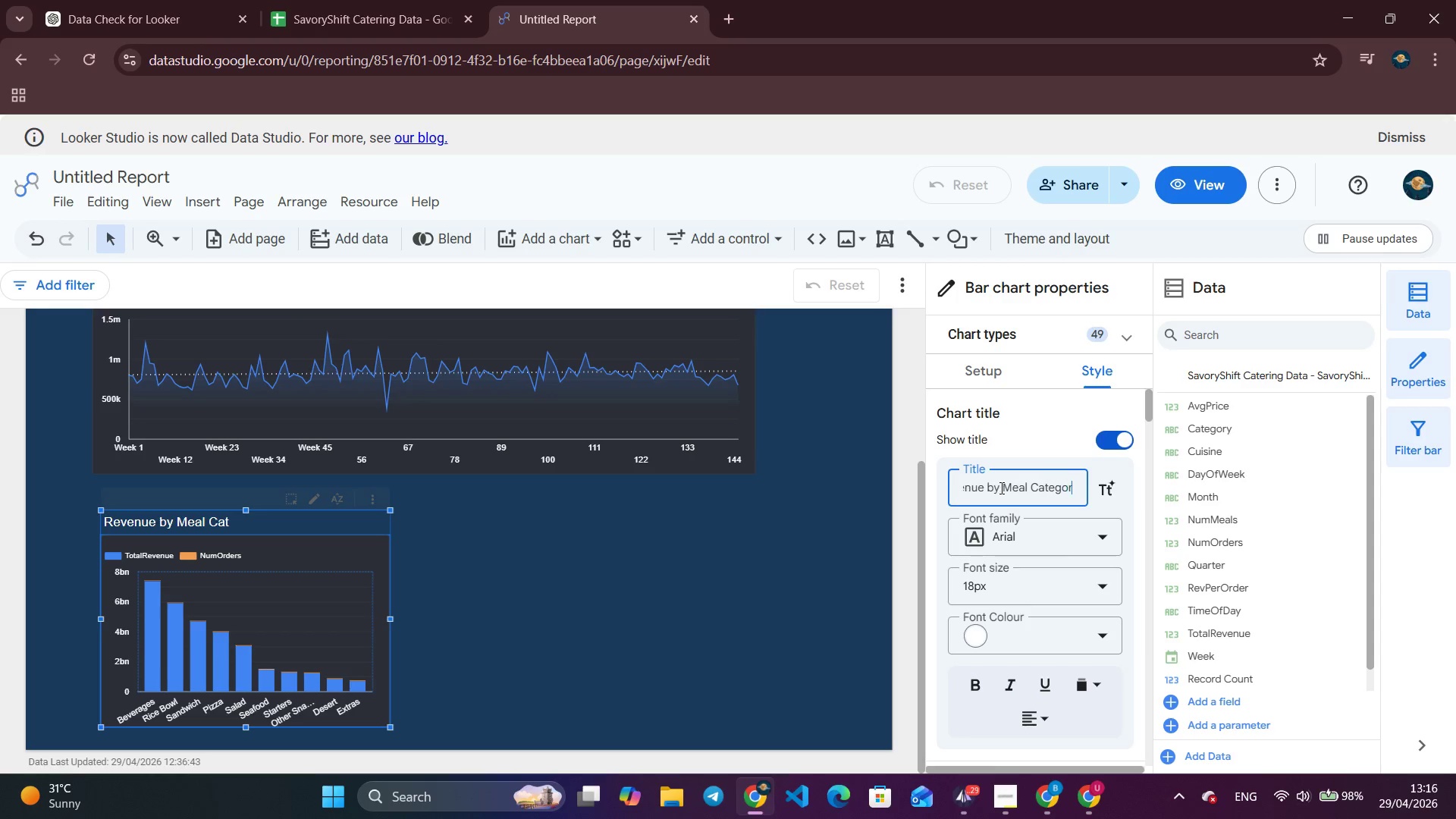 
key(Y)
 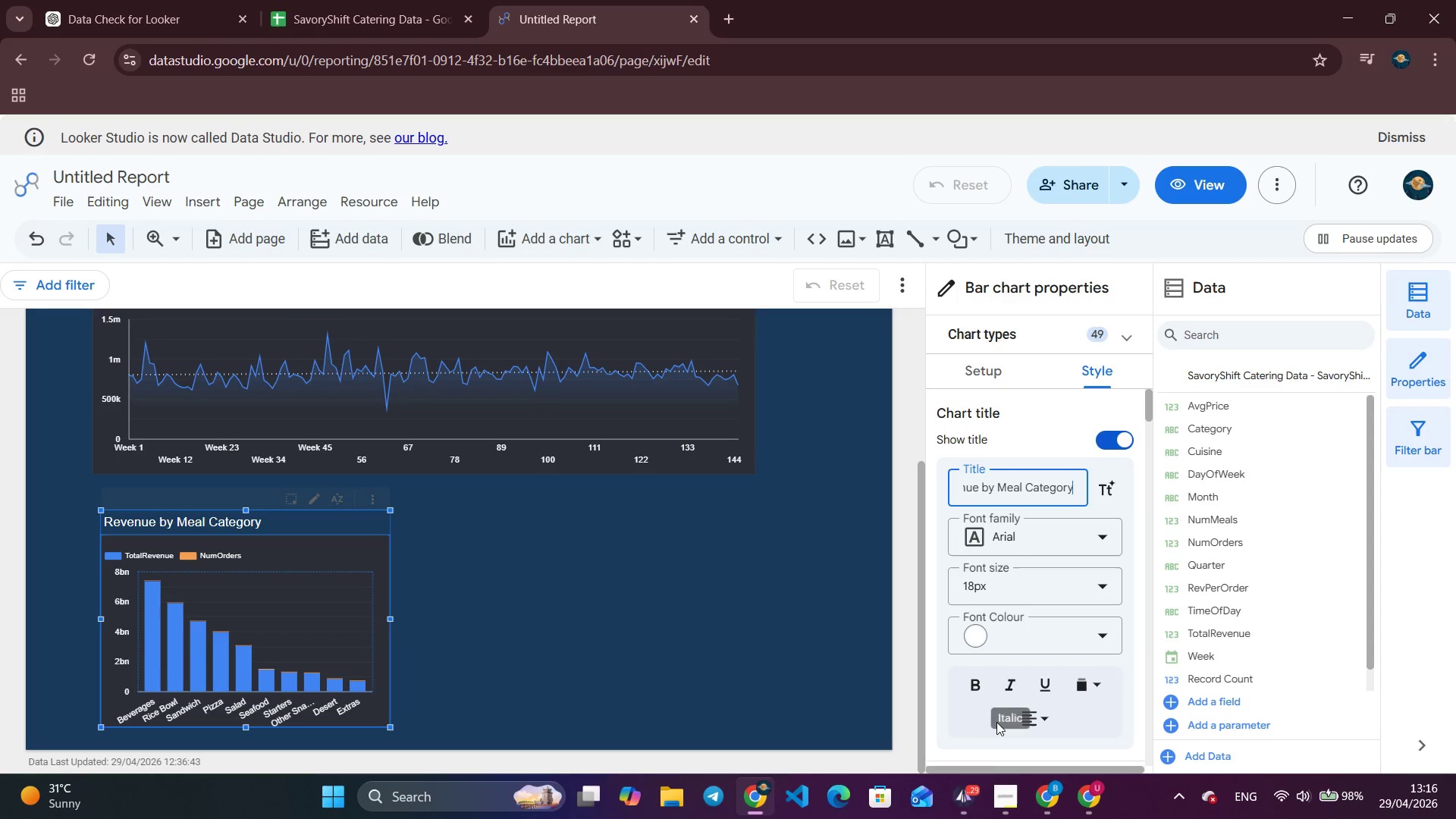 
left_click([972, 689])
 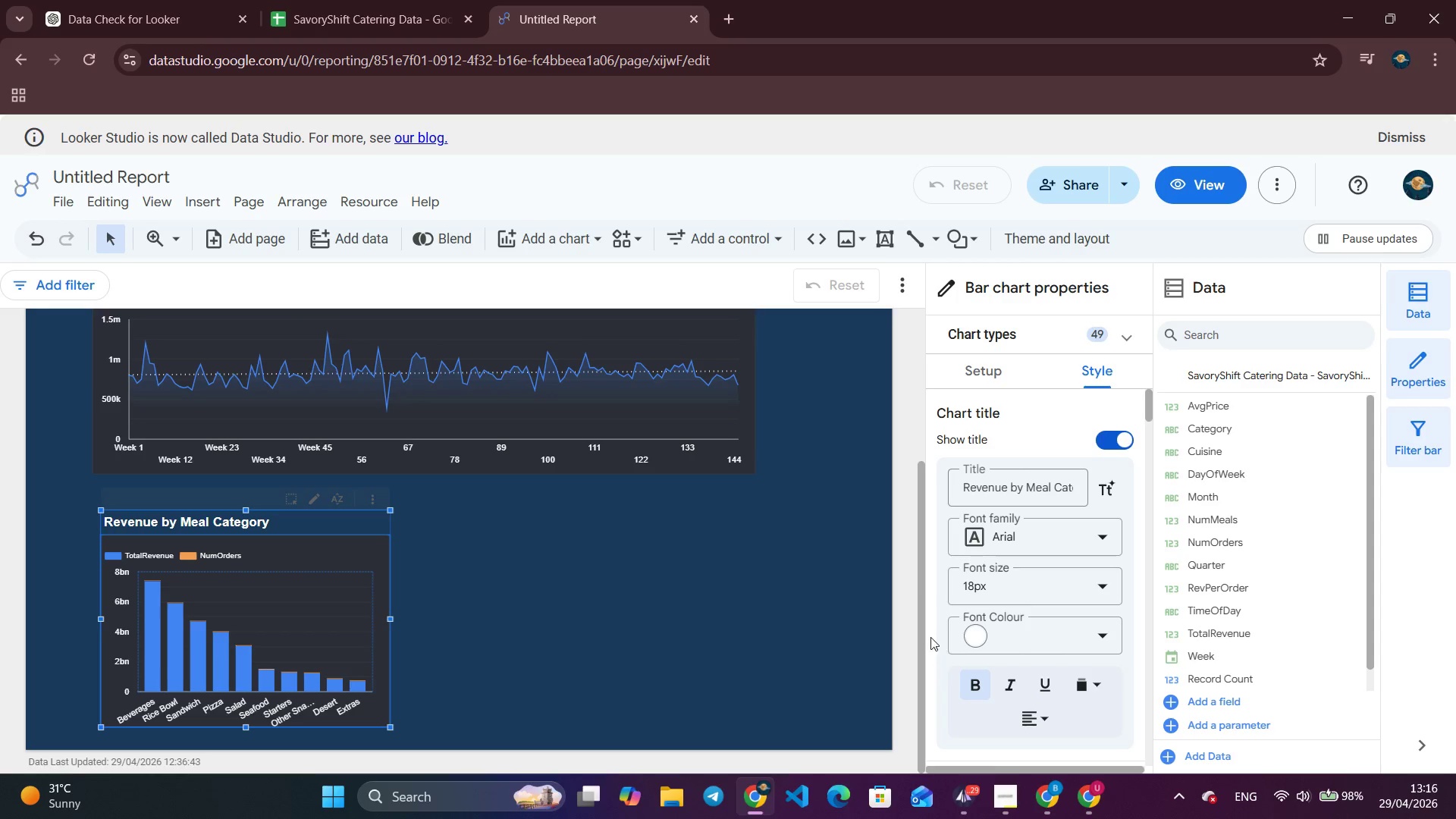 
wait(5.3)
 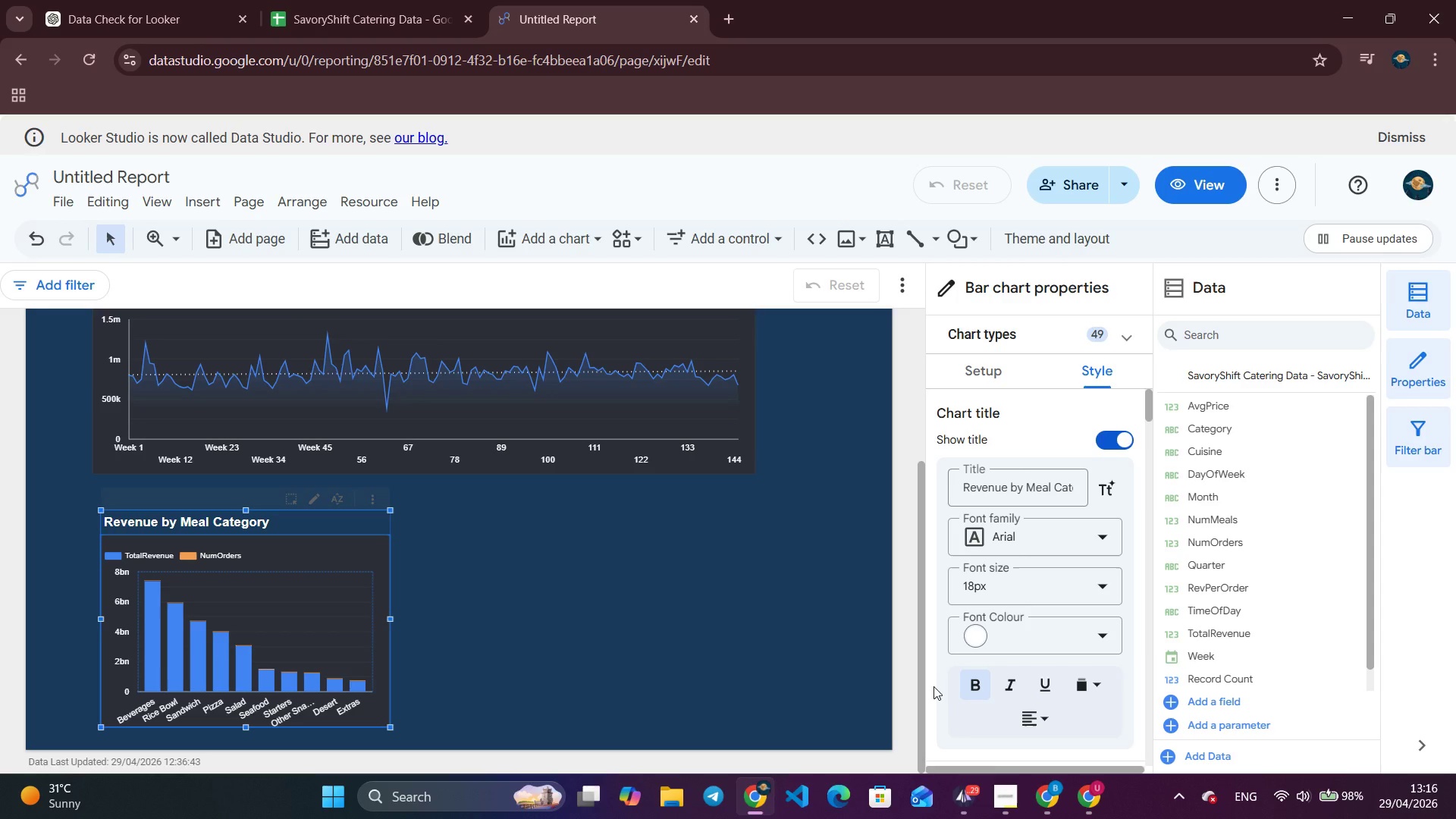 
scroll: coordinate [1016, 682], scroll_direction: down, amount: 18.0
 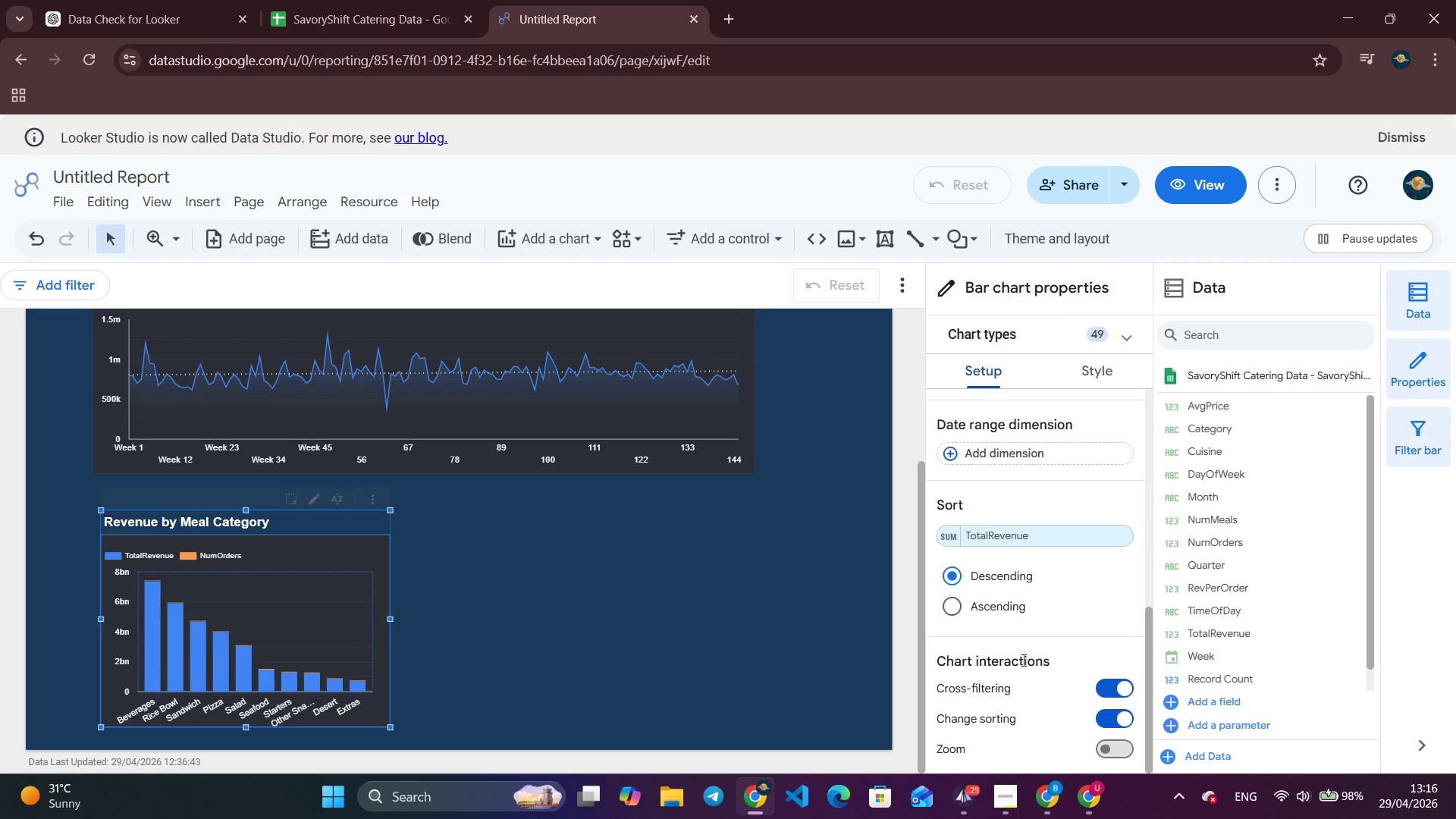 
scroll: coordinate [1022, 660], scroll_direction: up, amount: 4.0
 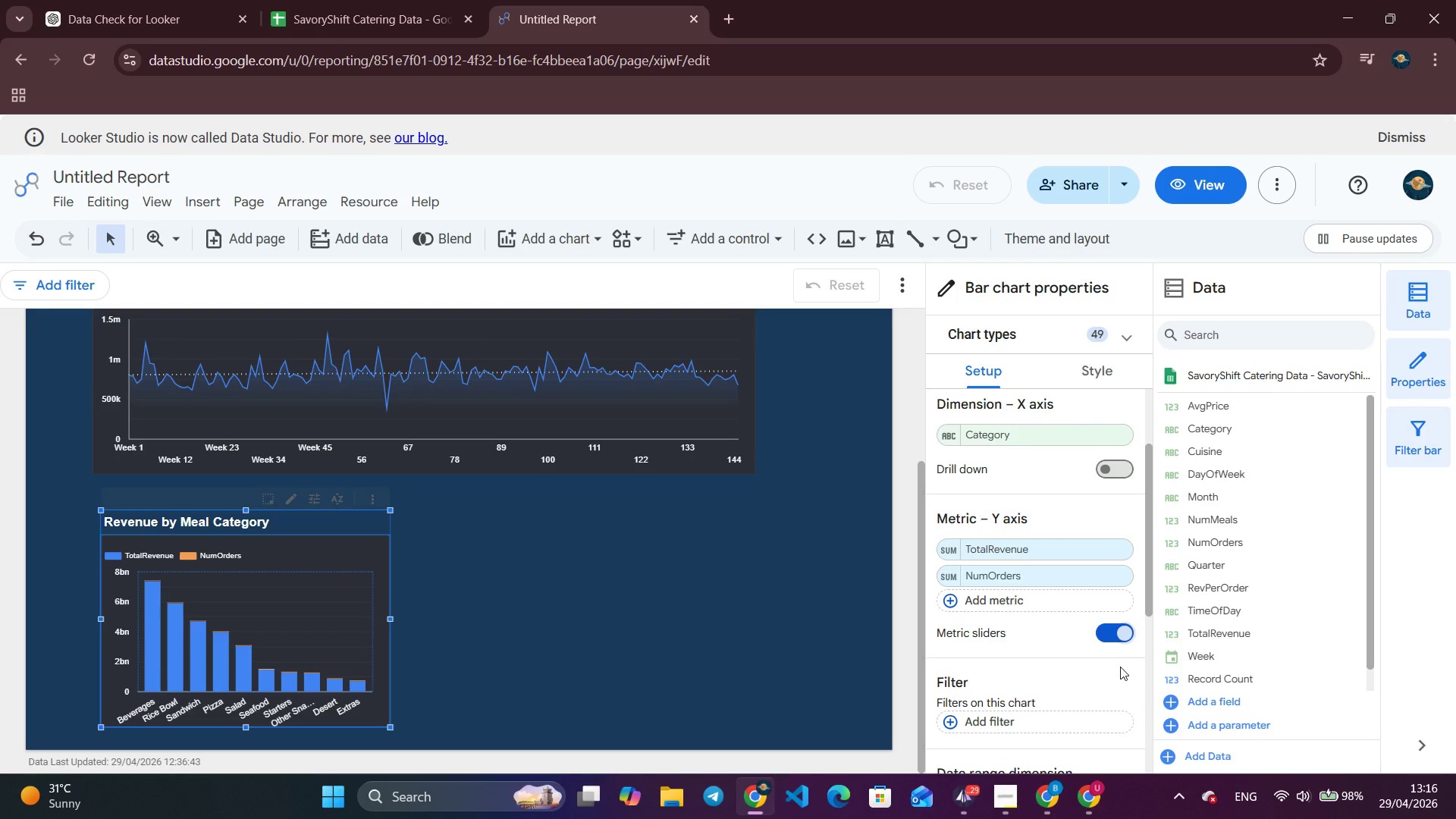 
wait(7.03)
 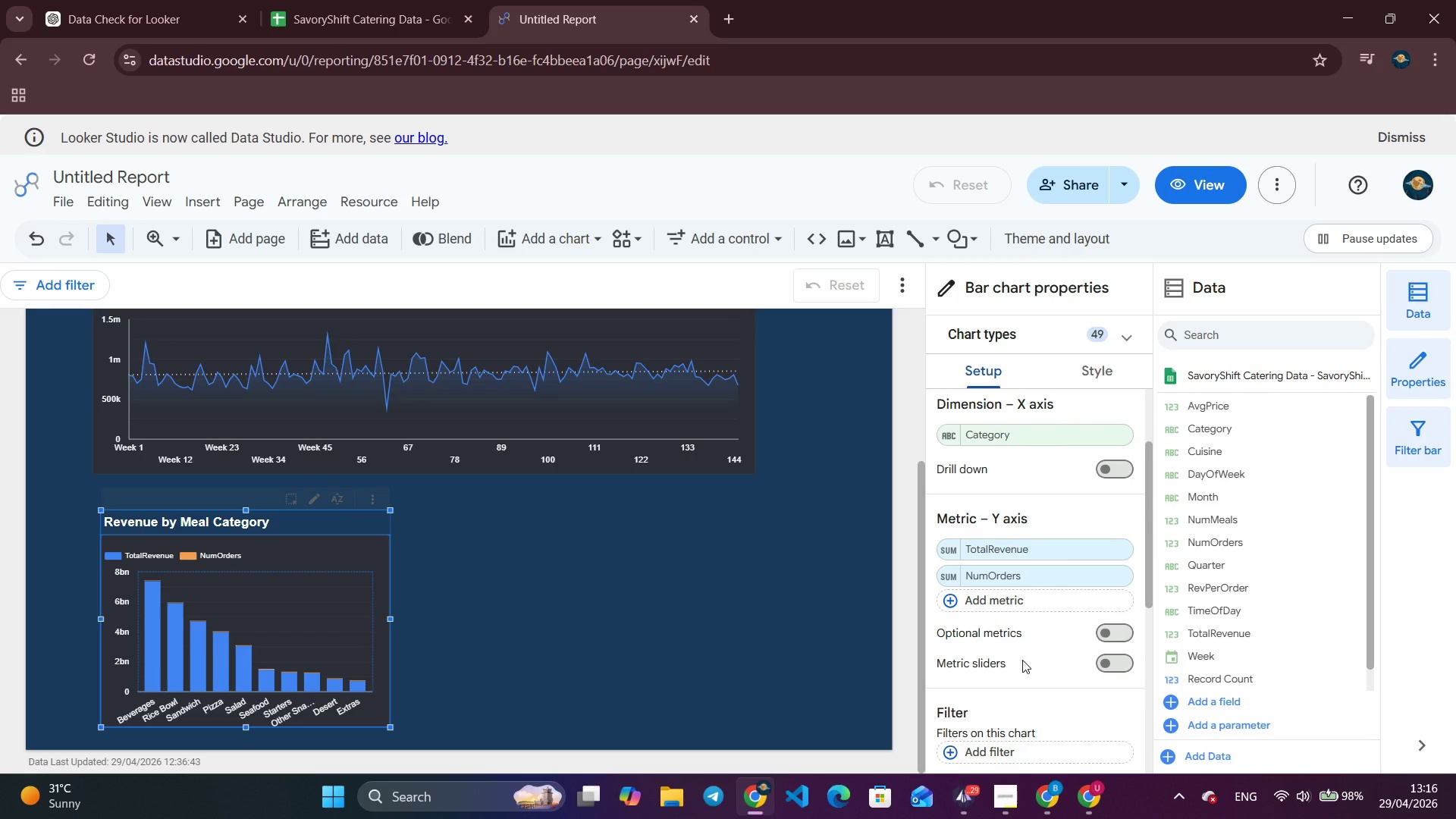 
scroll: coordinate [1015, 684], scroll_direction: down, amount: 2.0
 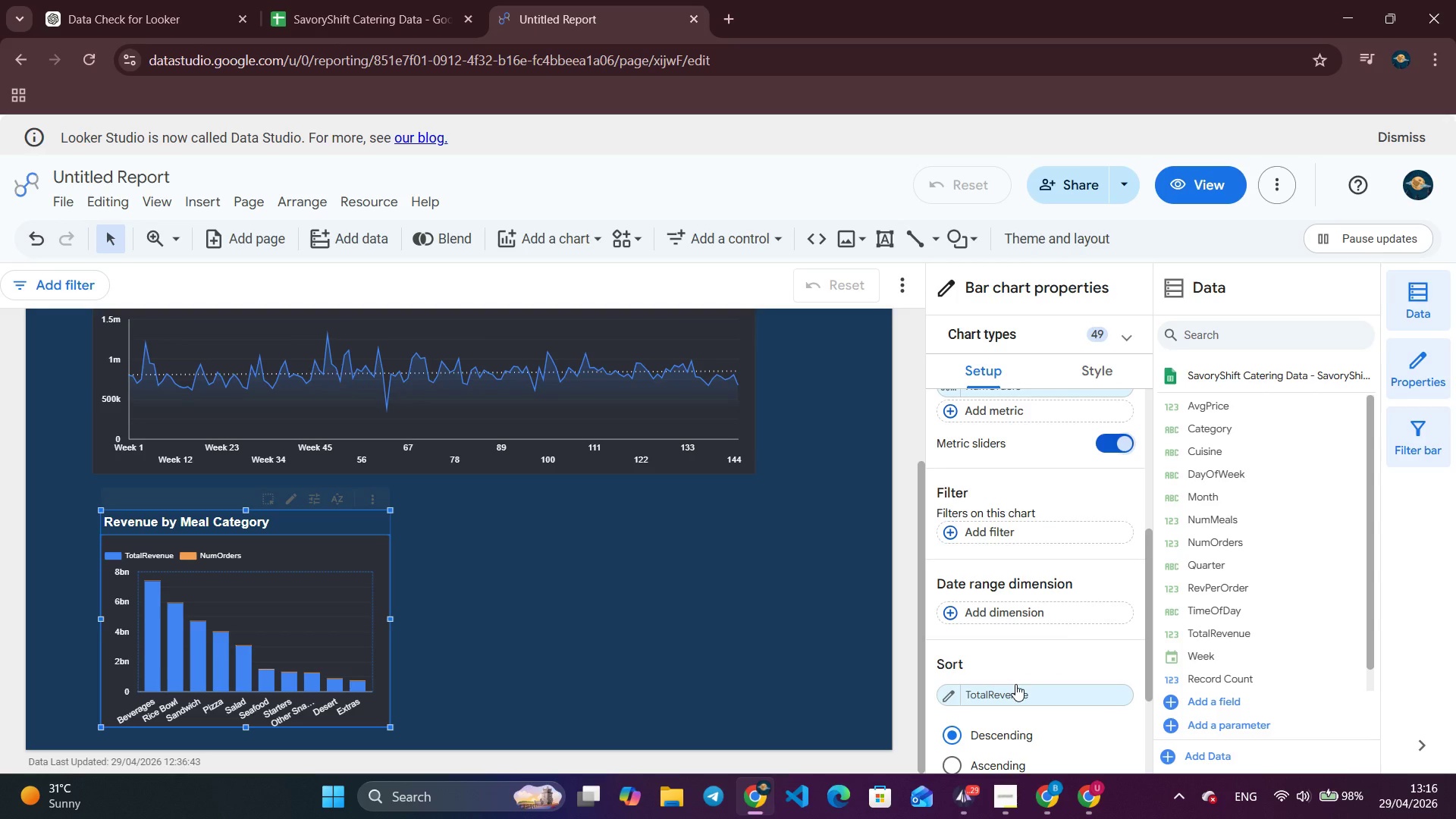 
scroll: coordinate [1015, 684], scroll_direction: up, amount: 1.0
 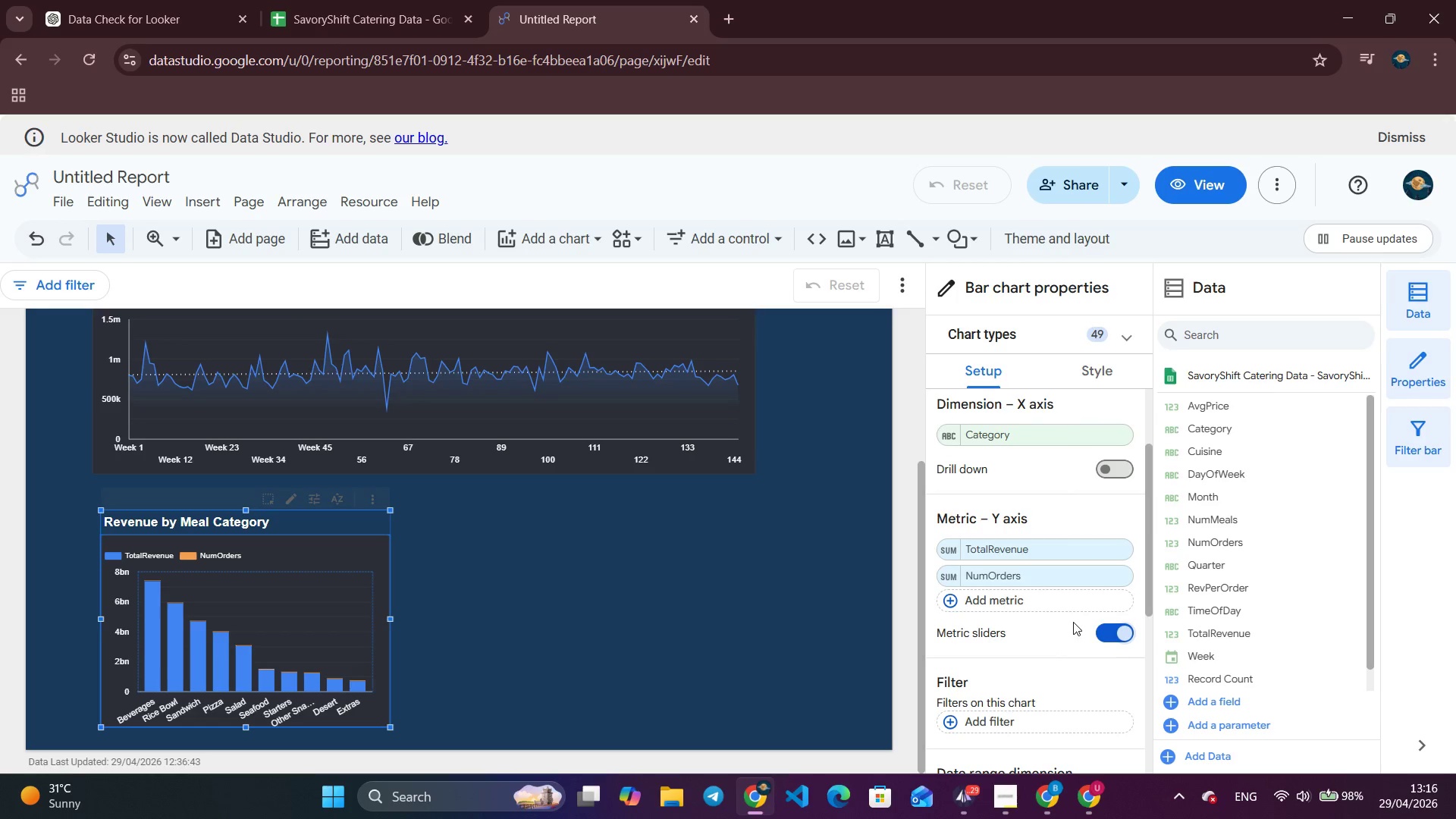 
left_click([1118, 635])
 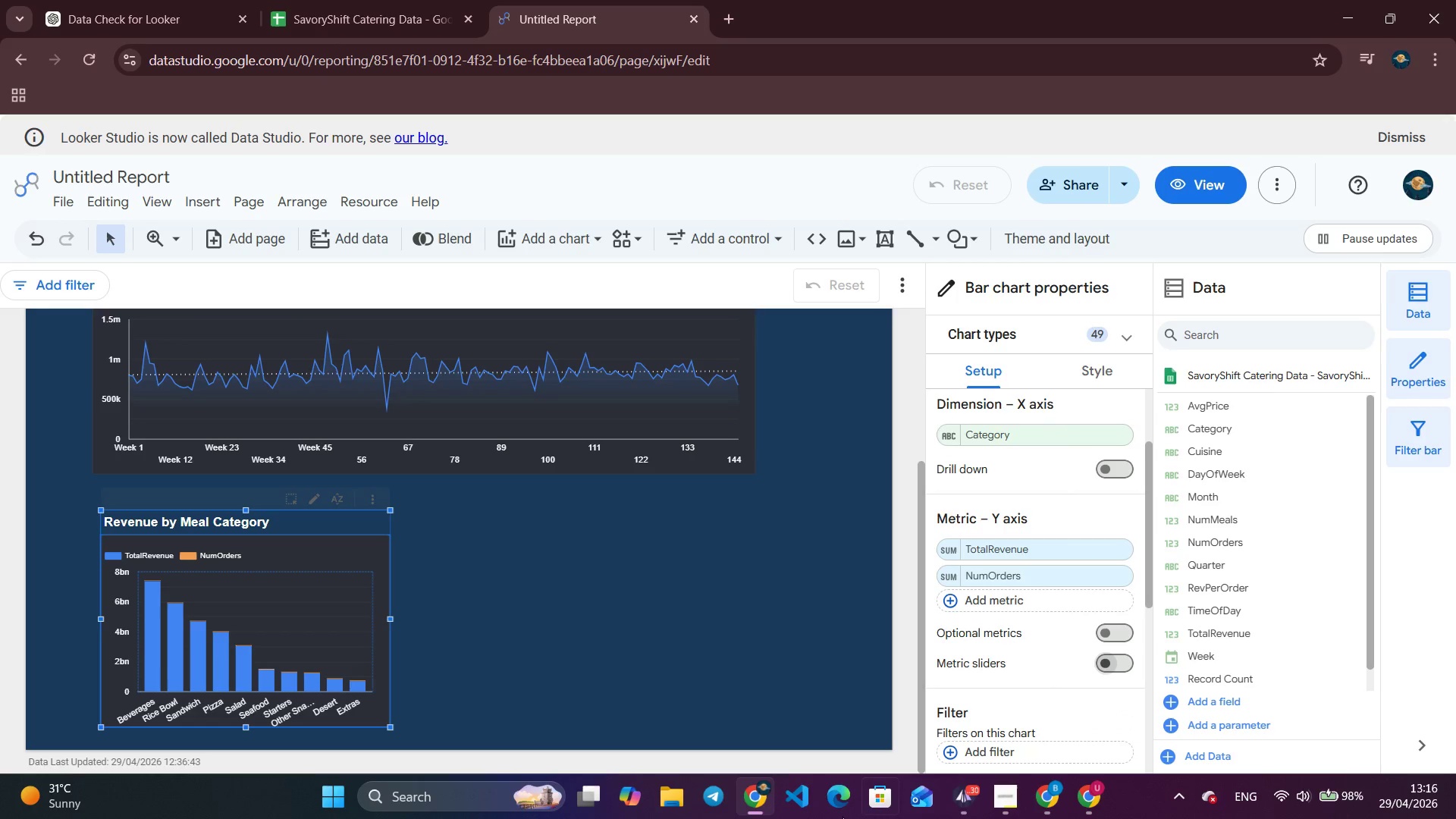 
wait(6.62)
 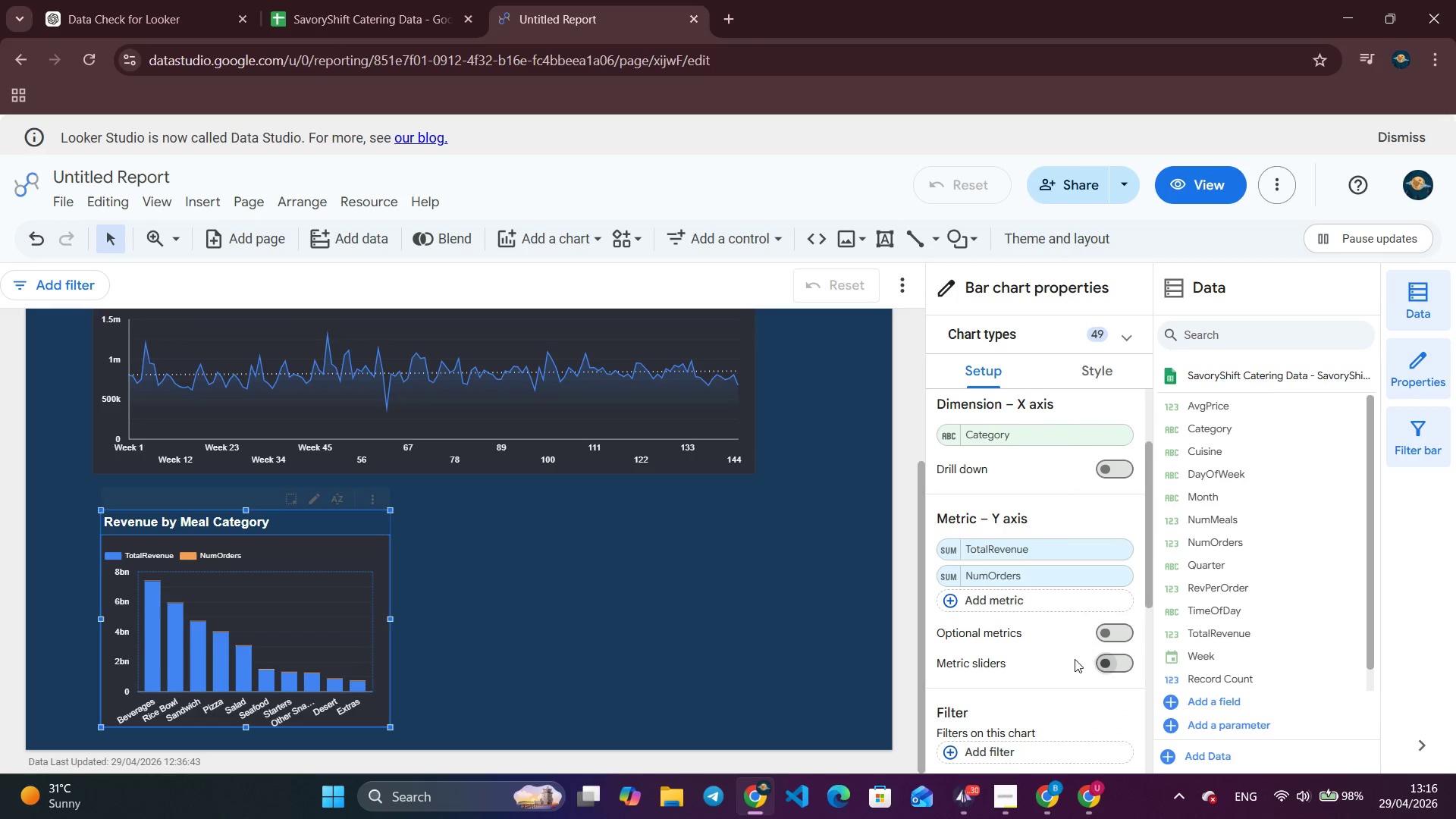 
mouse_move([259, 664])
 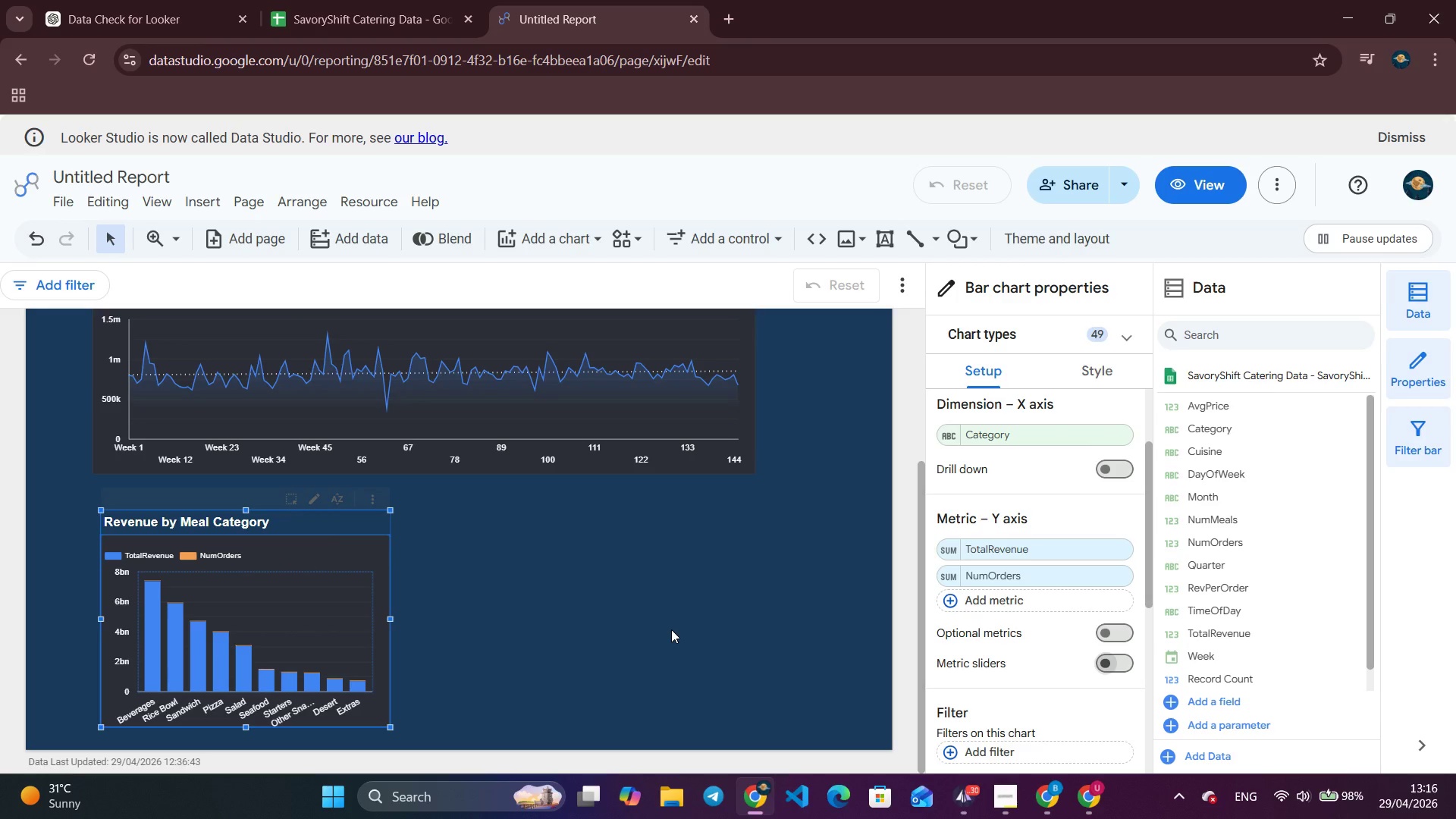 
wait(9.65)
 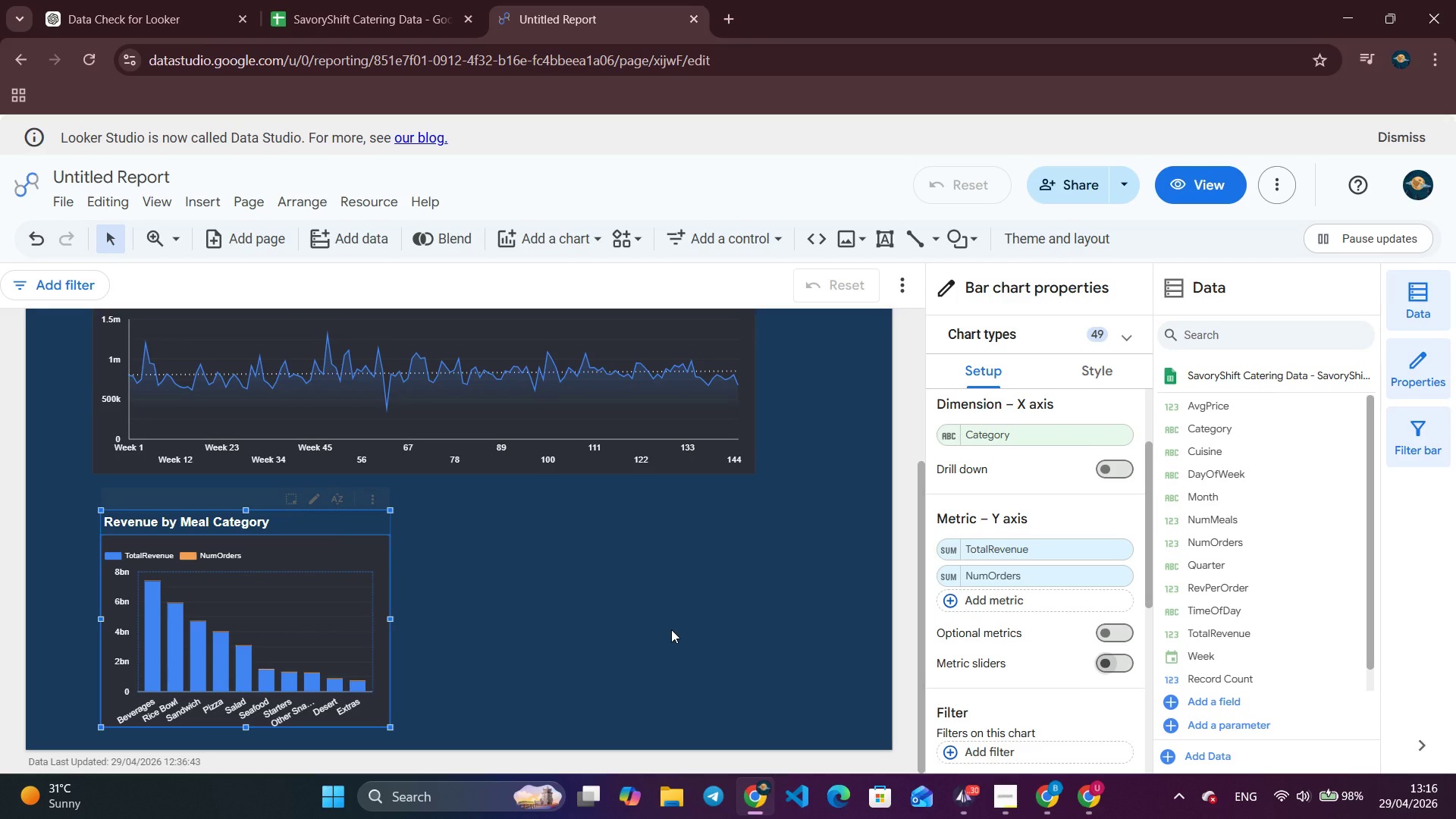 
scroll: coordinate [996, 603], scroll_direction: up, amount: 1.0
 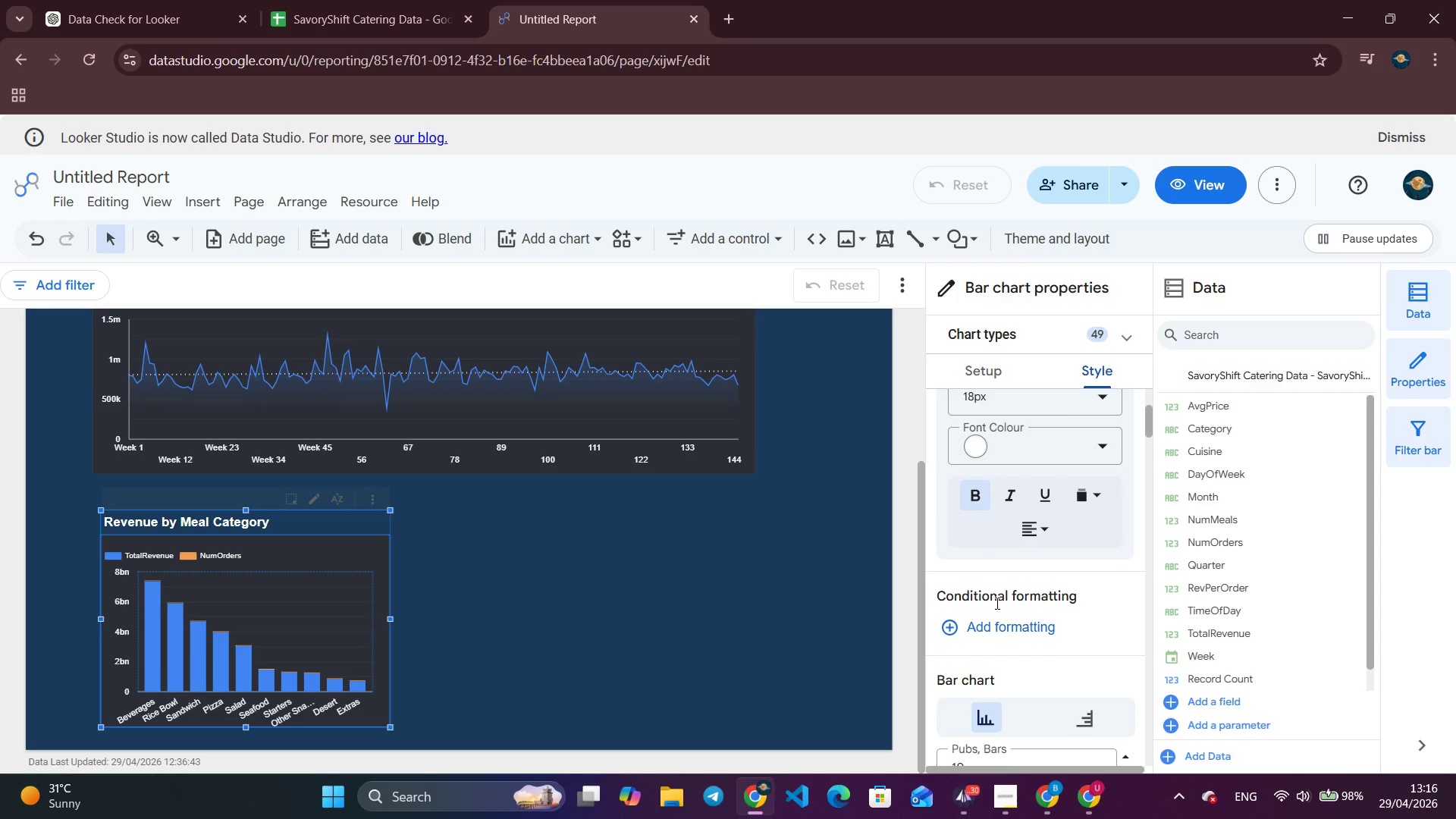 
scroll: coordinate [996, 603], scroll_direction: down, amount: 3.0
 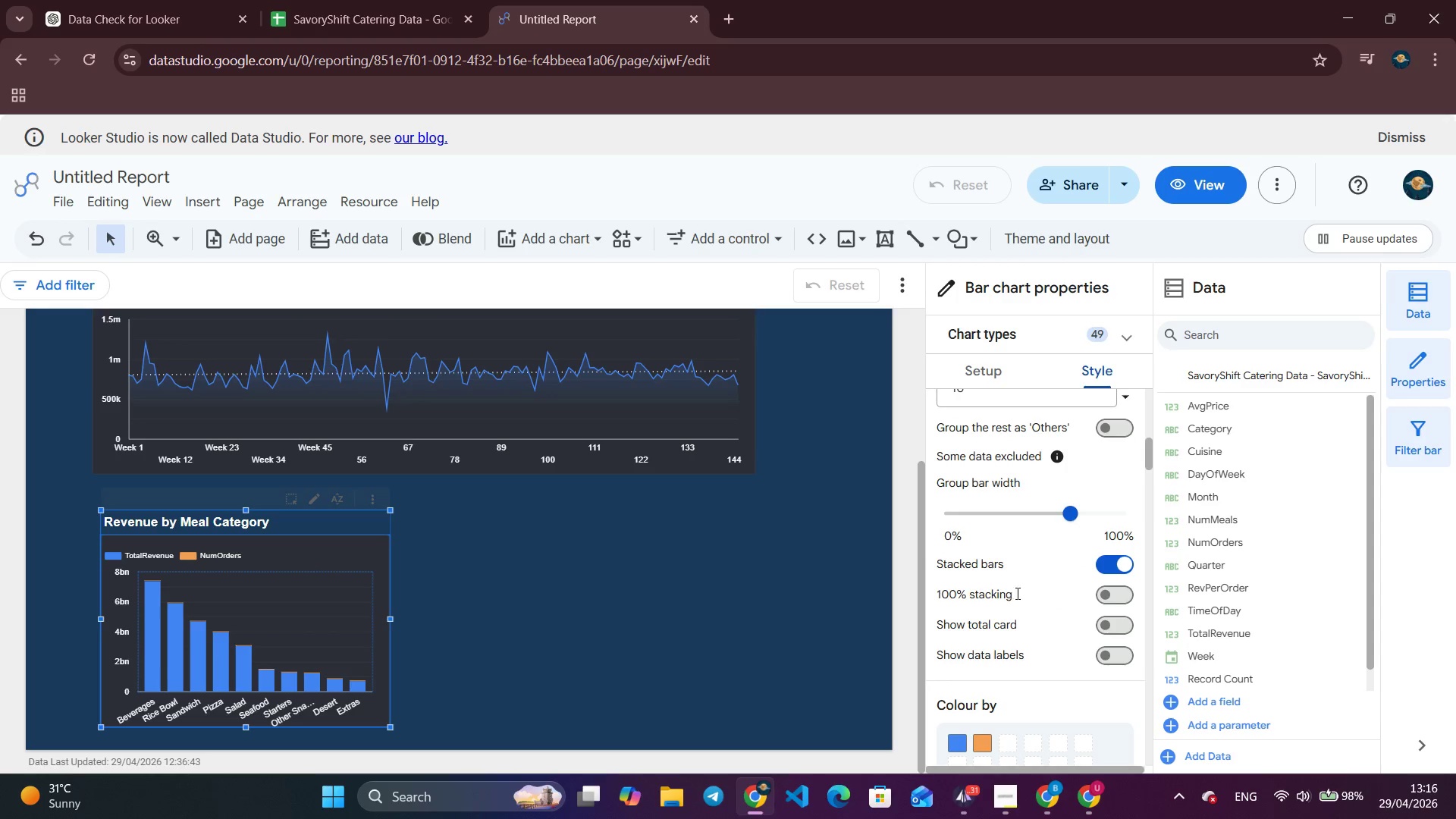 
mouse_move([1111, 595])
 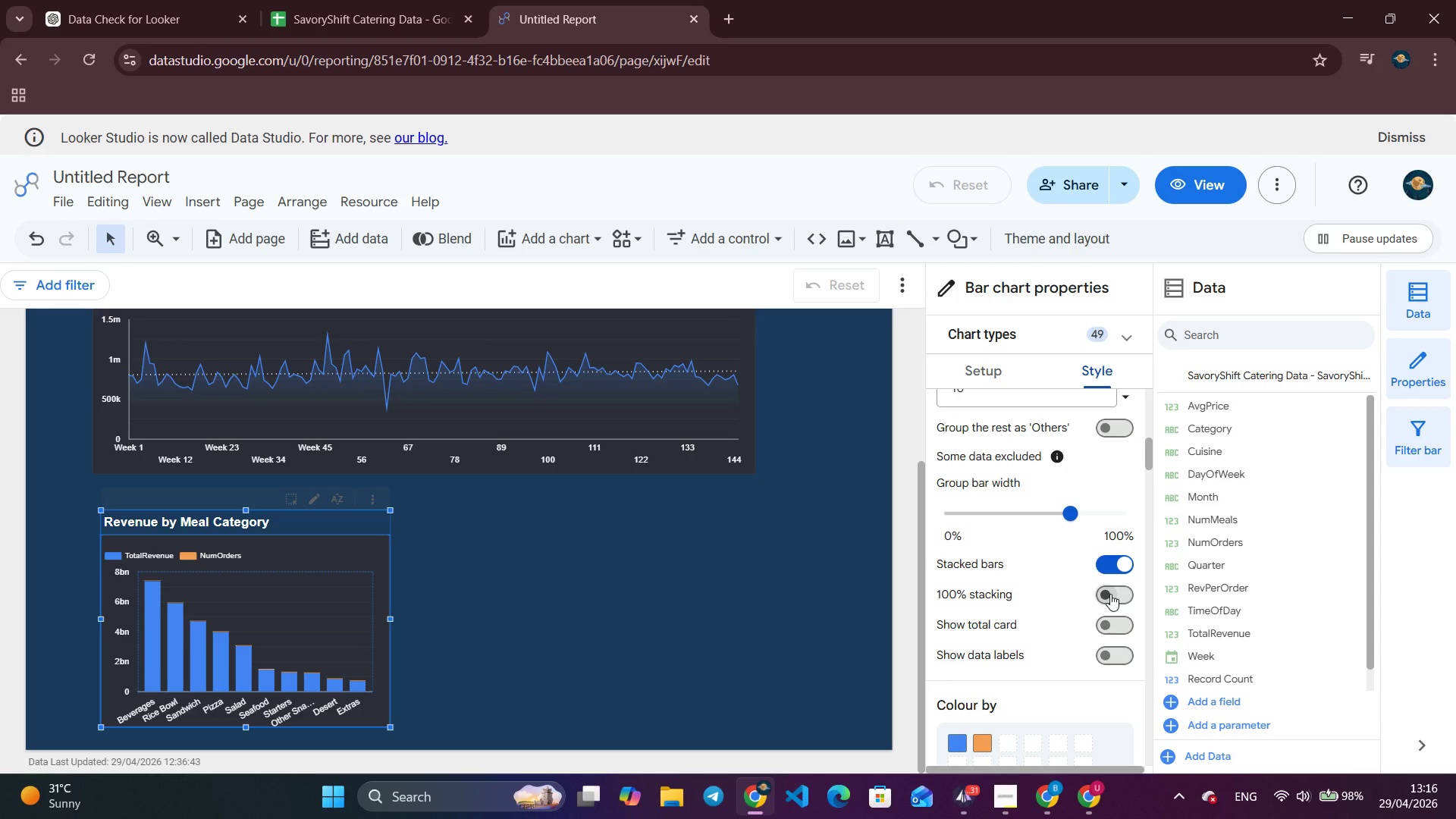 
left_click([1110, 594])
 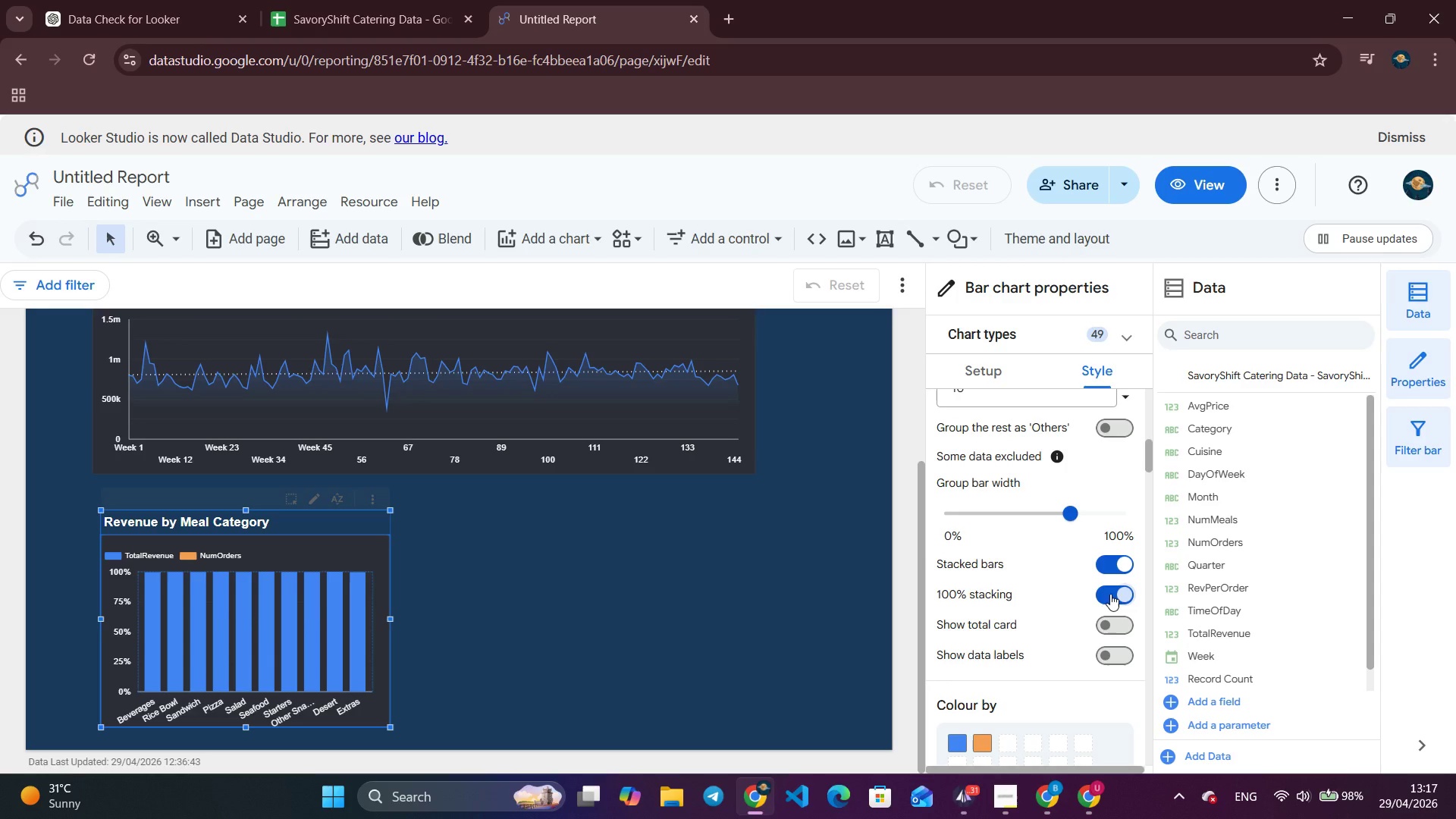 
left_click([1110, 594])
 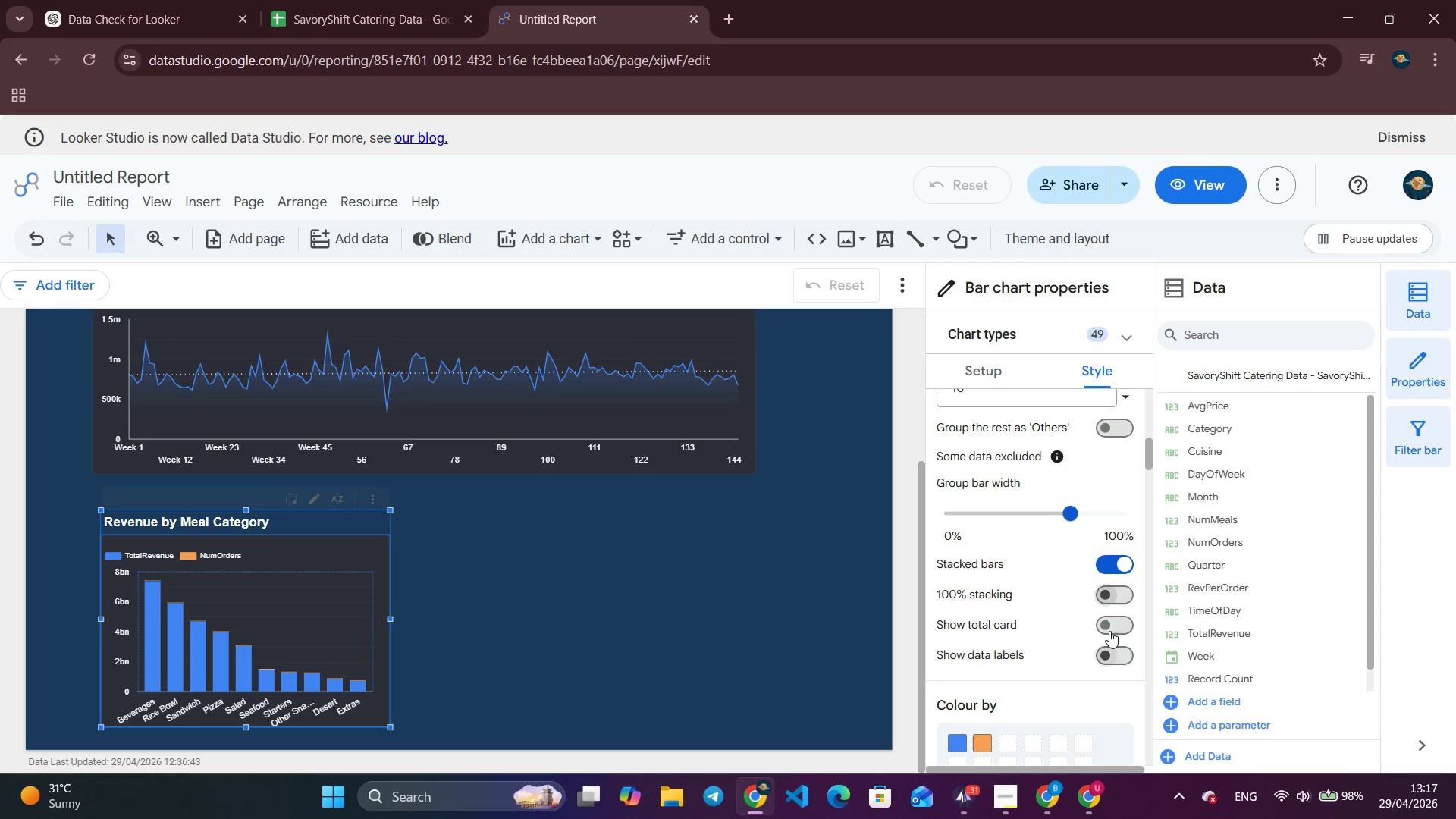 
left_click([1108, 628])
 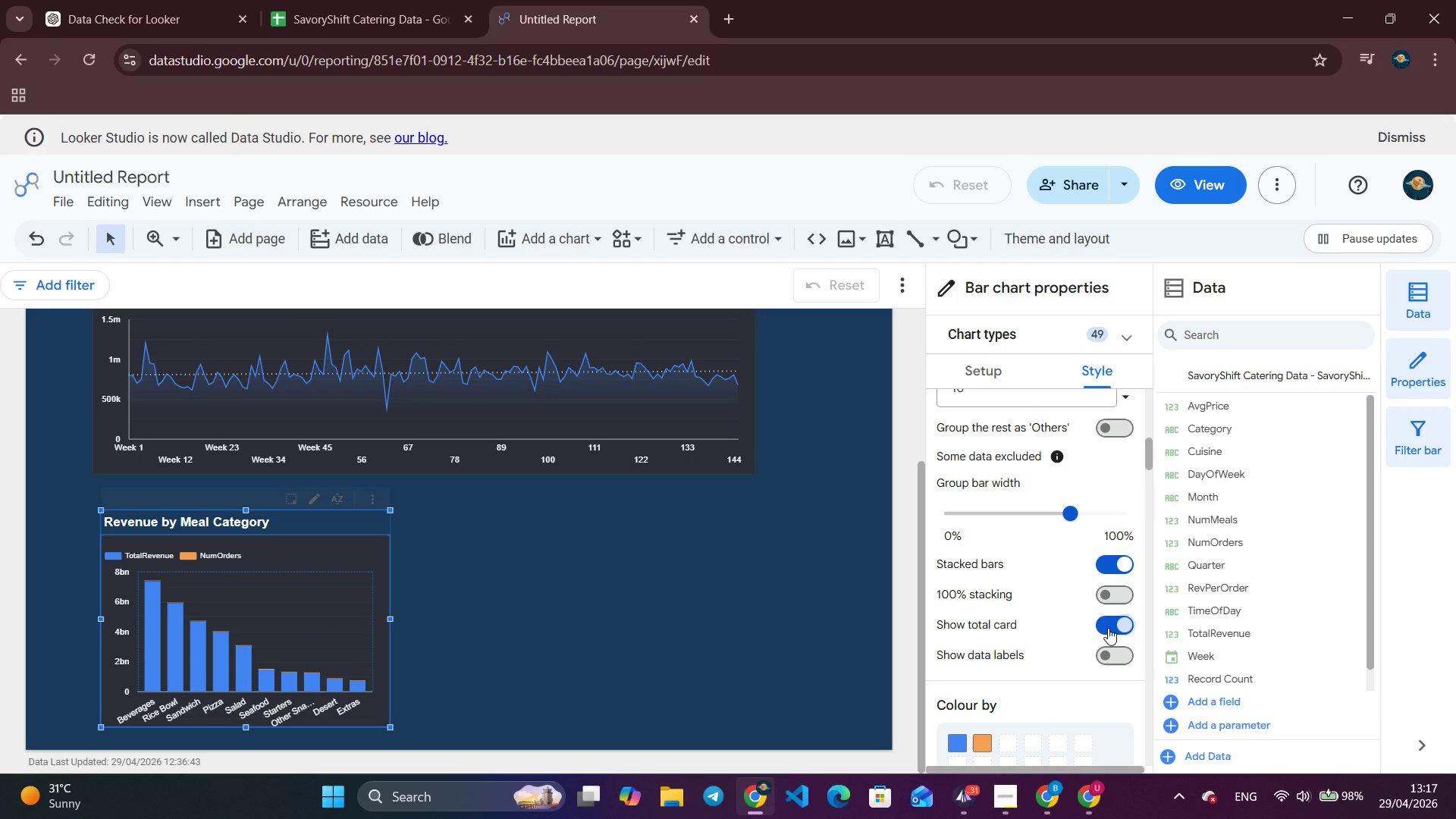 
left_click([1108, 628])
 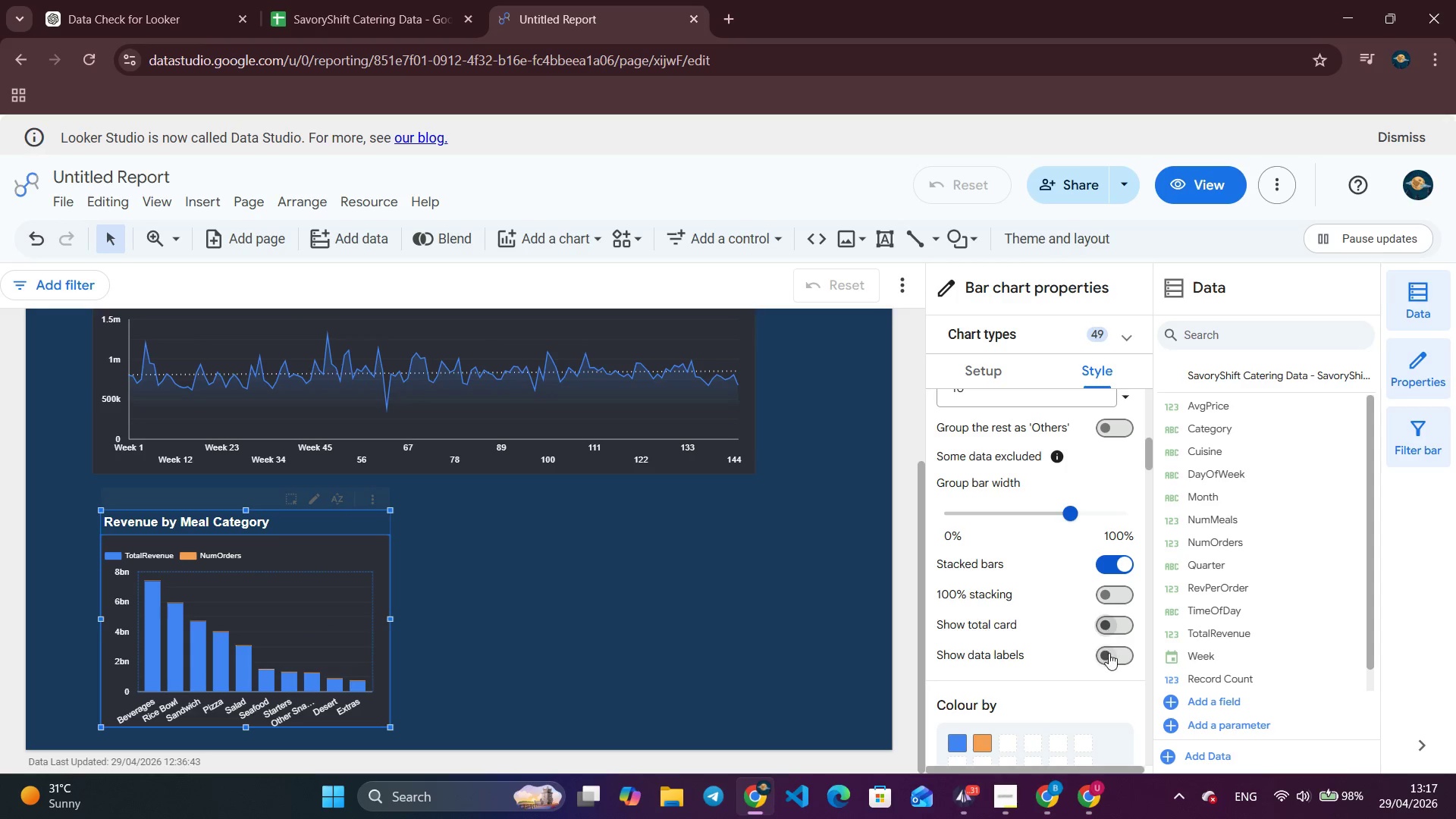 
left_click([1109, 653])
 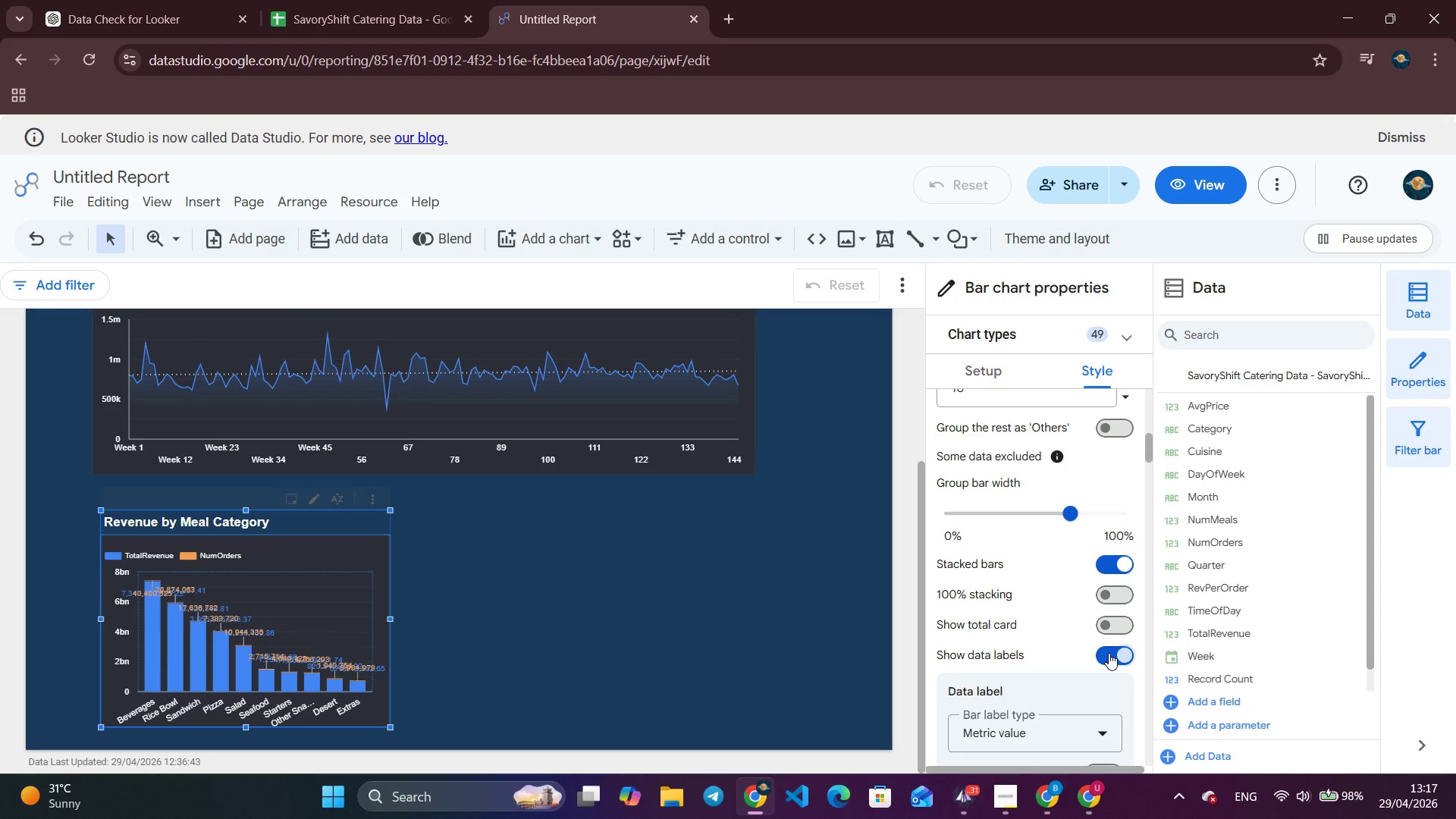 
left_click([1109, 653])
 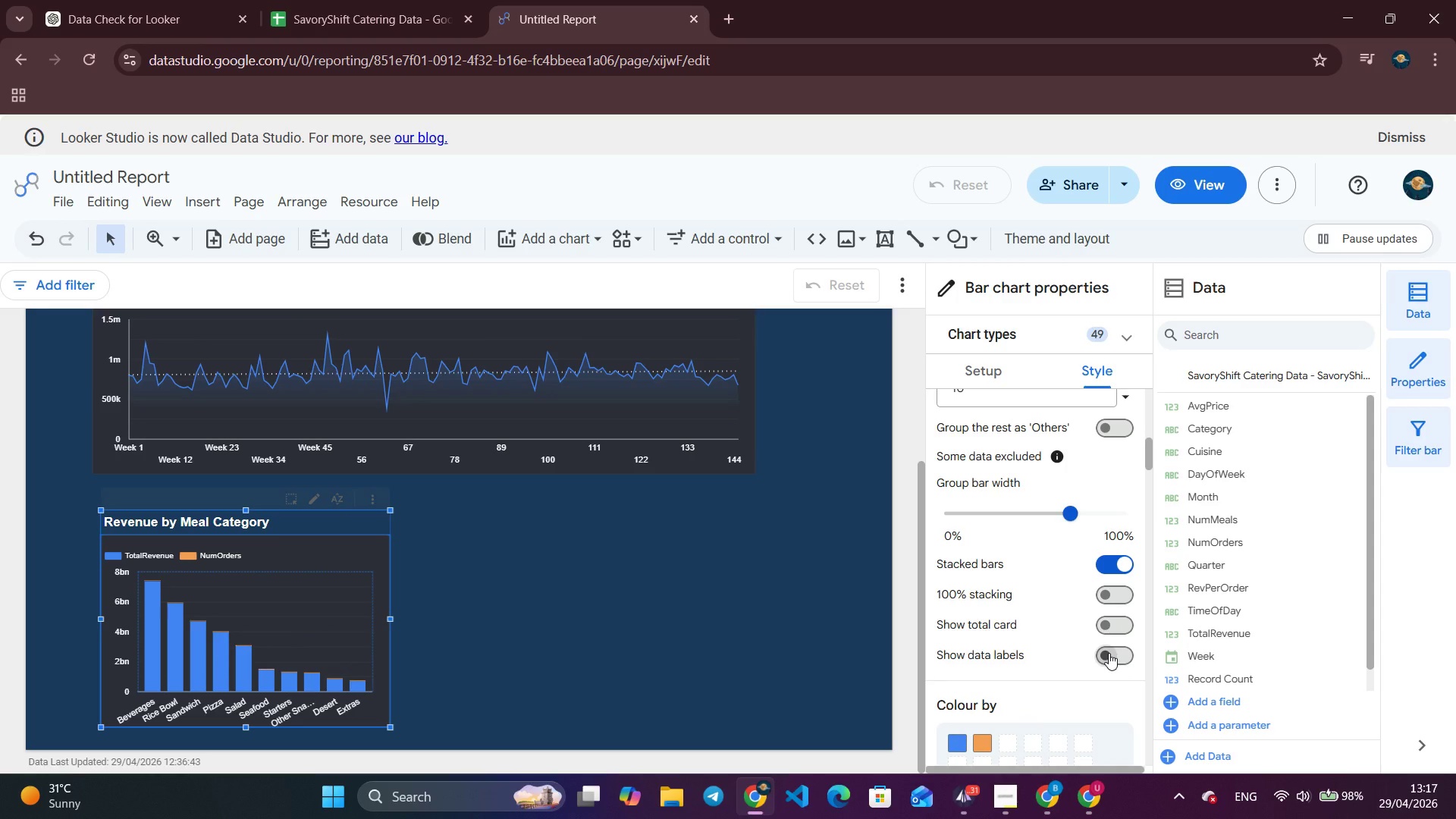 
wait(6.2)
 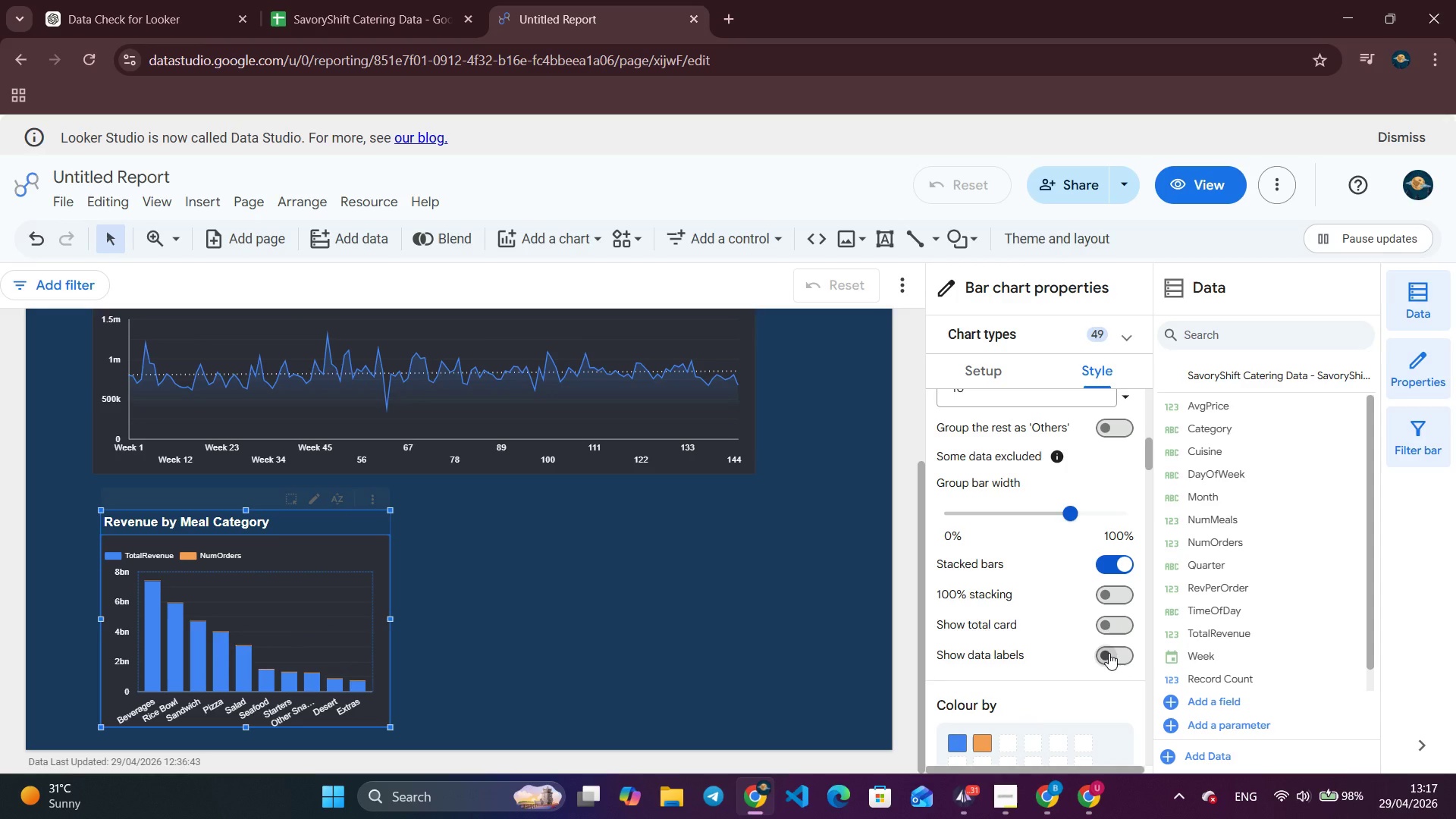 
scroll: coordinate [1021, 609], scroll_direction: down, amount: 9.0
 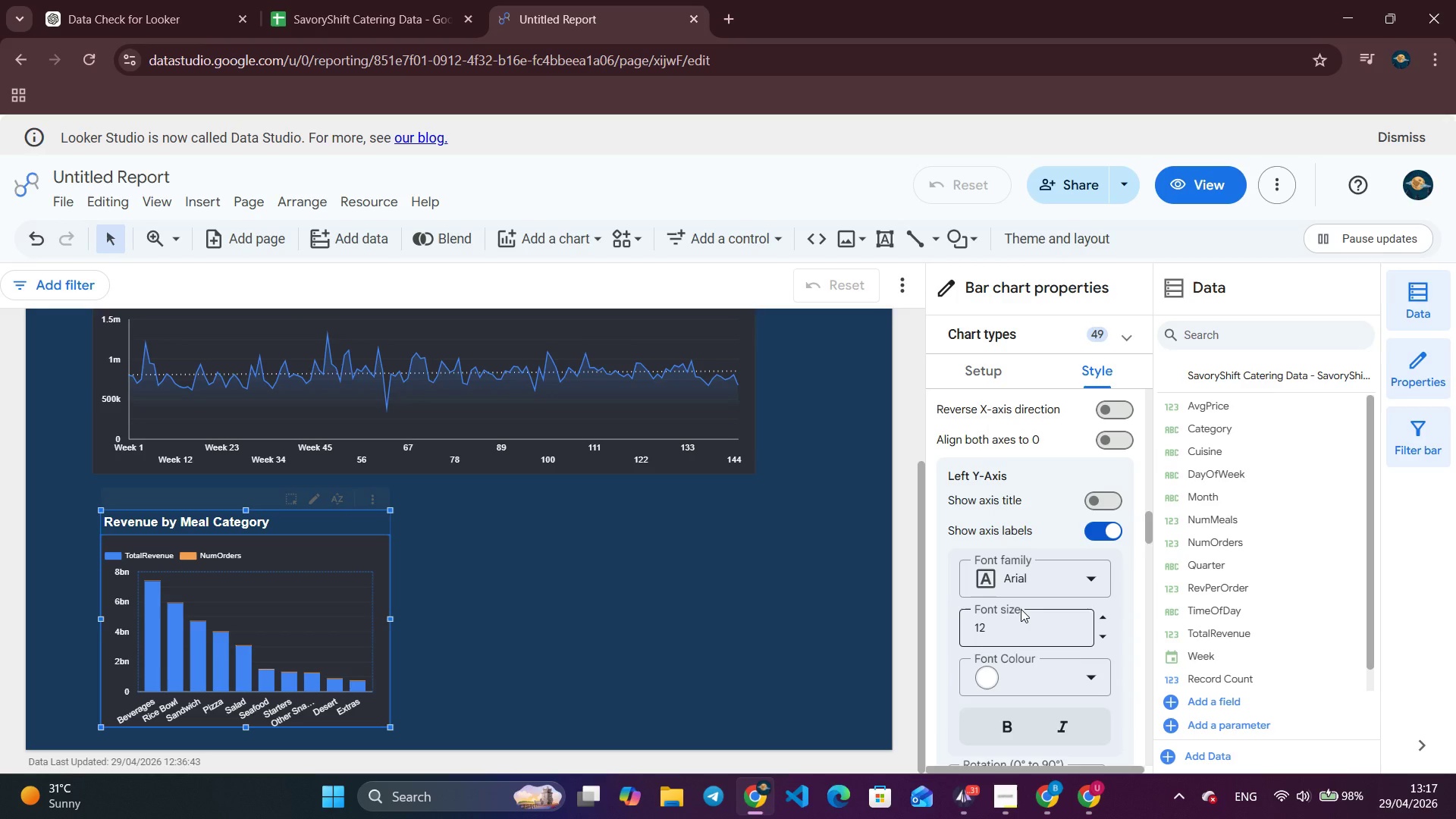 
scroll: coordinate [1021, 609], scroll_direction: down, amount: 2.0
 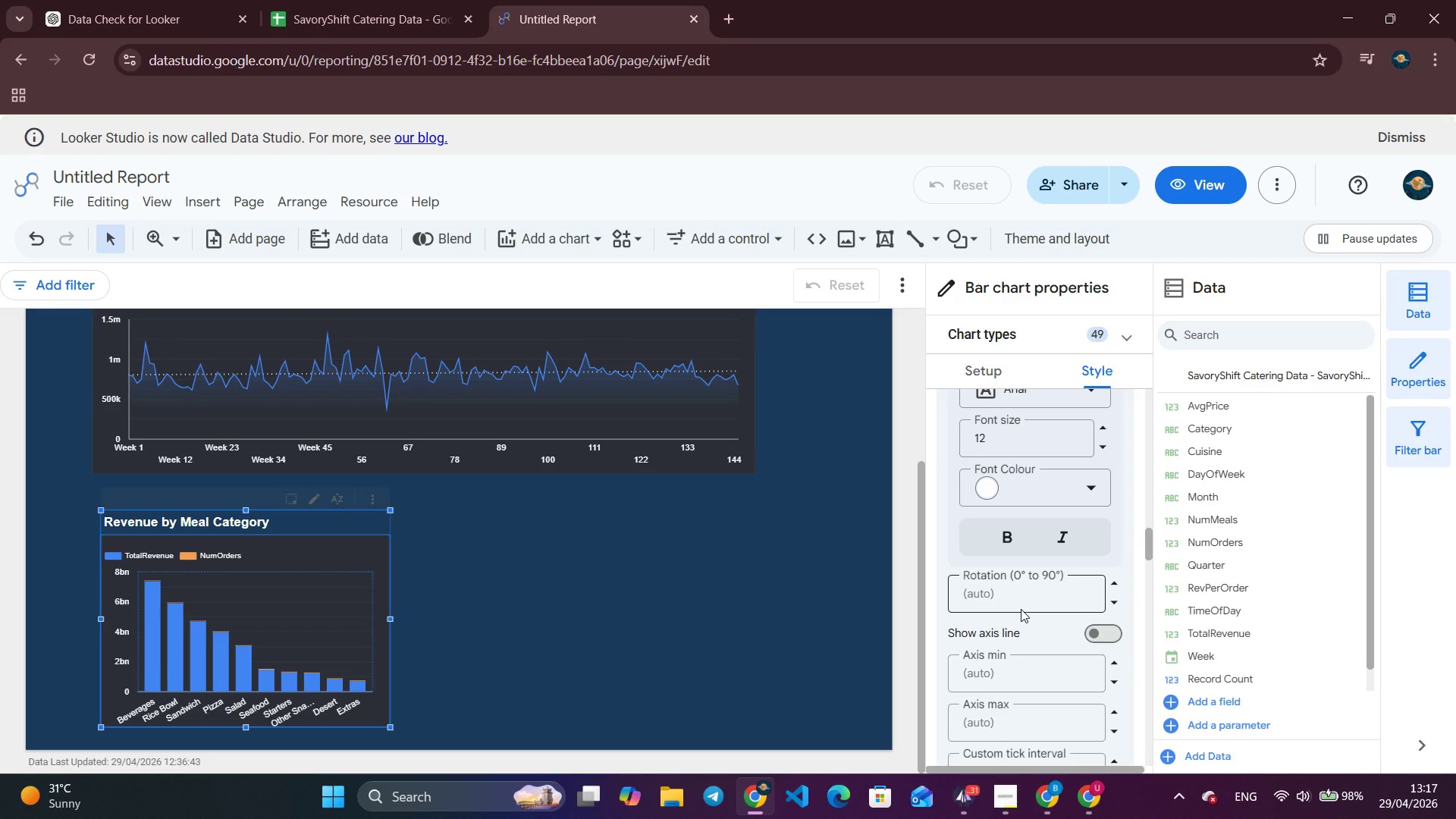 
scroll: coordinate [1021, 609], scroll_direction: up, amount: 3.0
 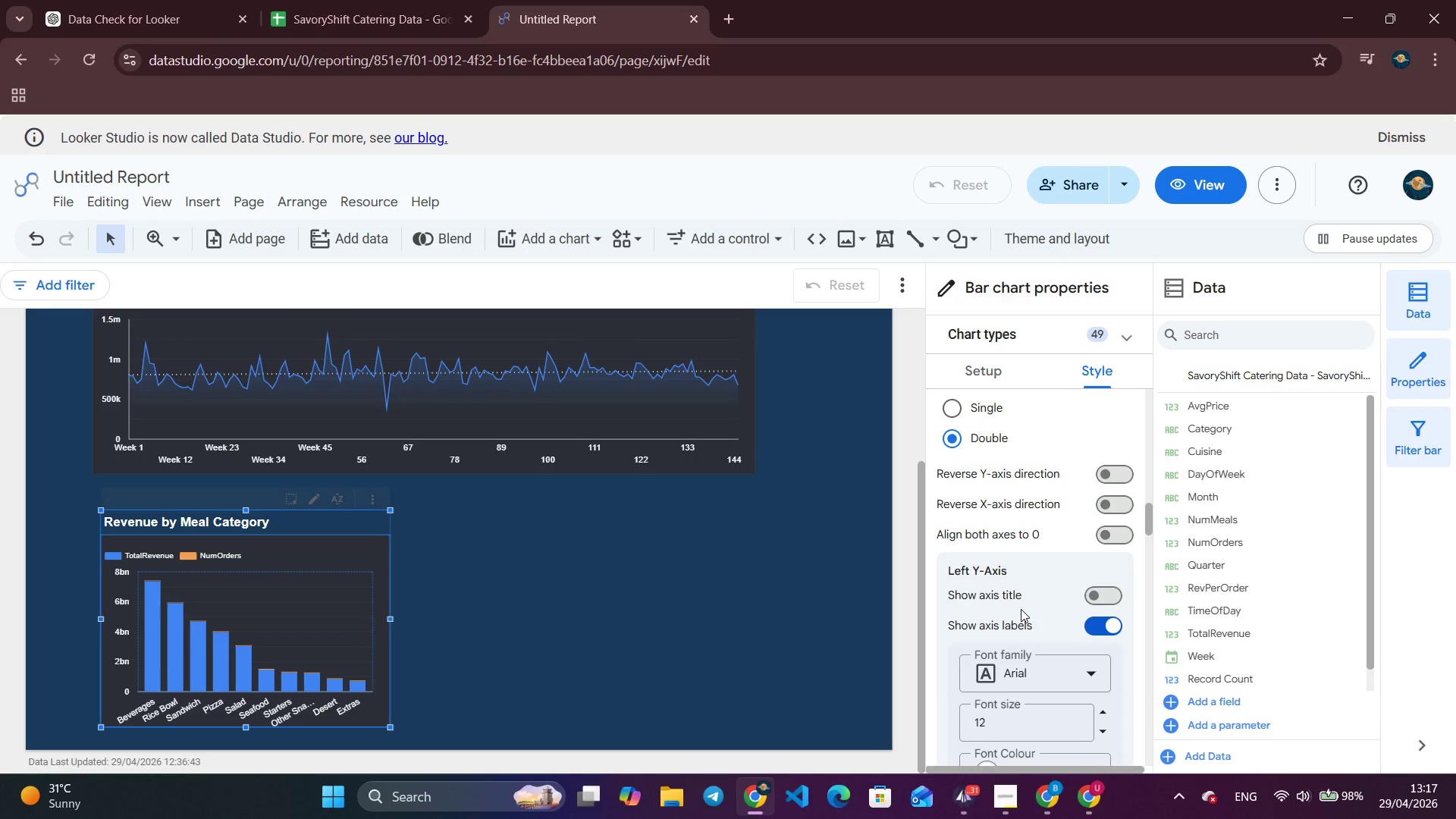 
wait(8.34)
 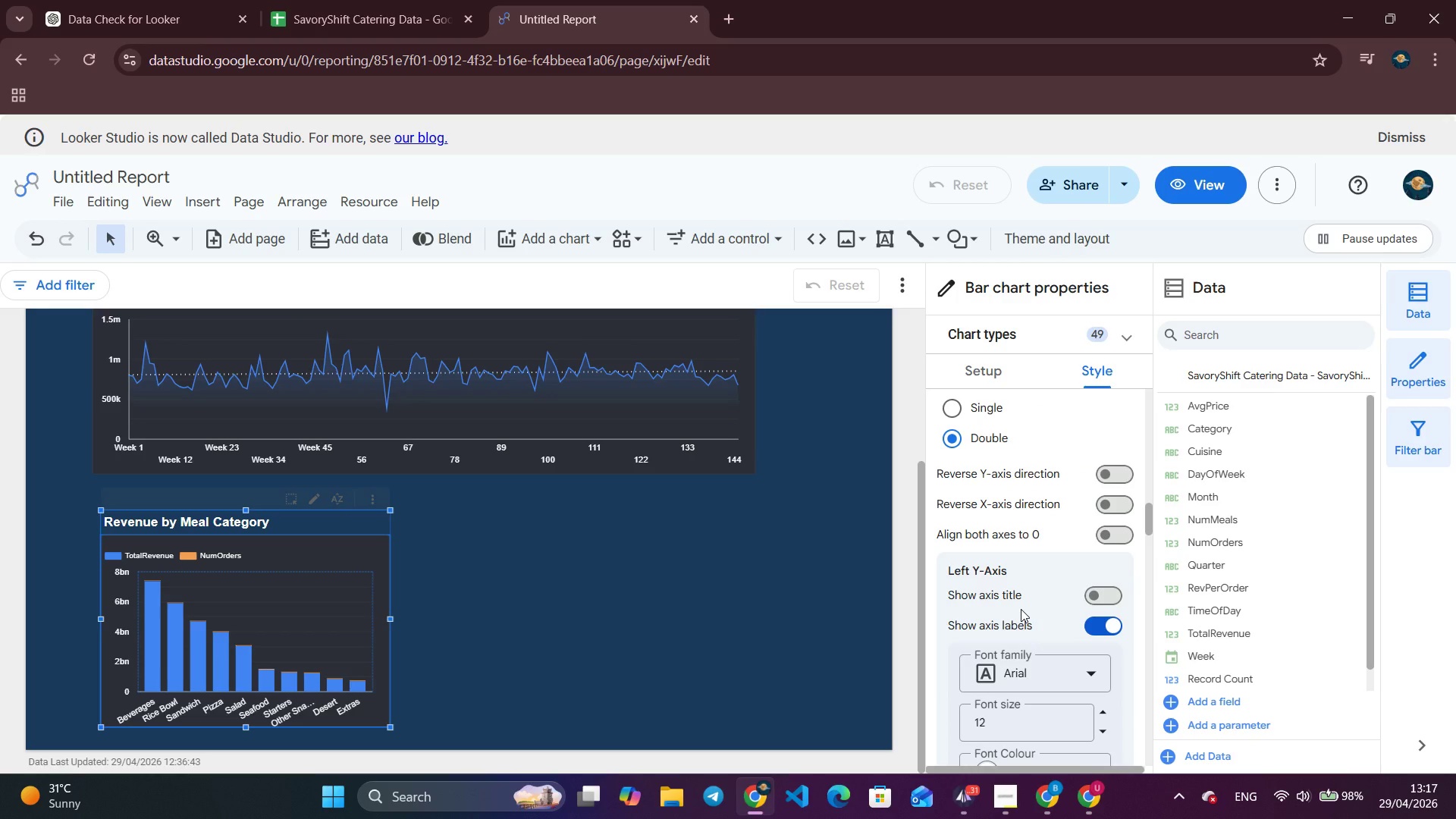 
scroll: coordinate [1021, 609], scroll_direction: down, amount: 3.0
 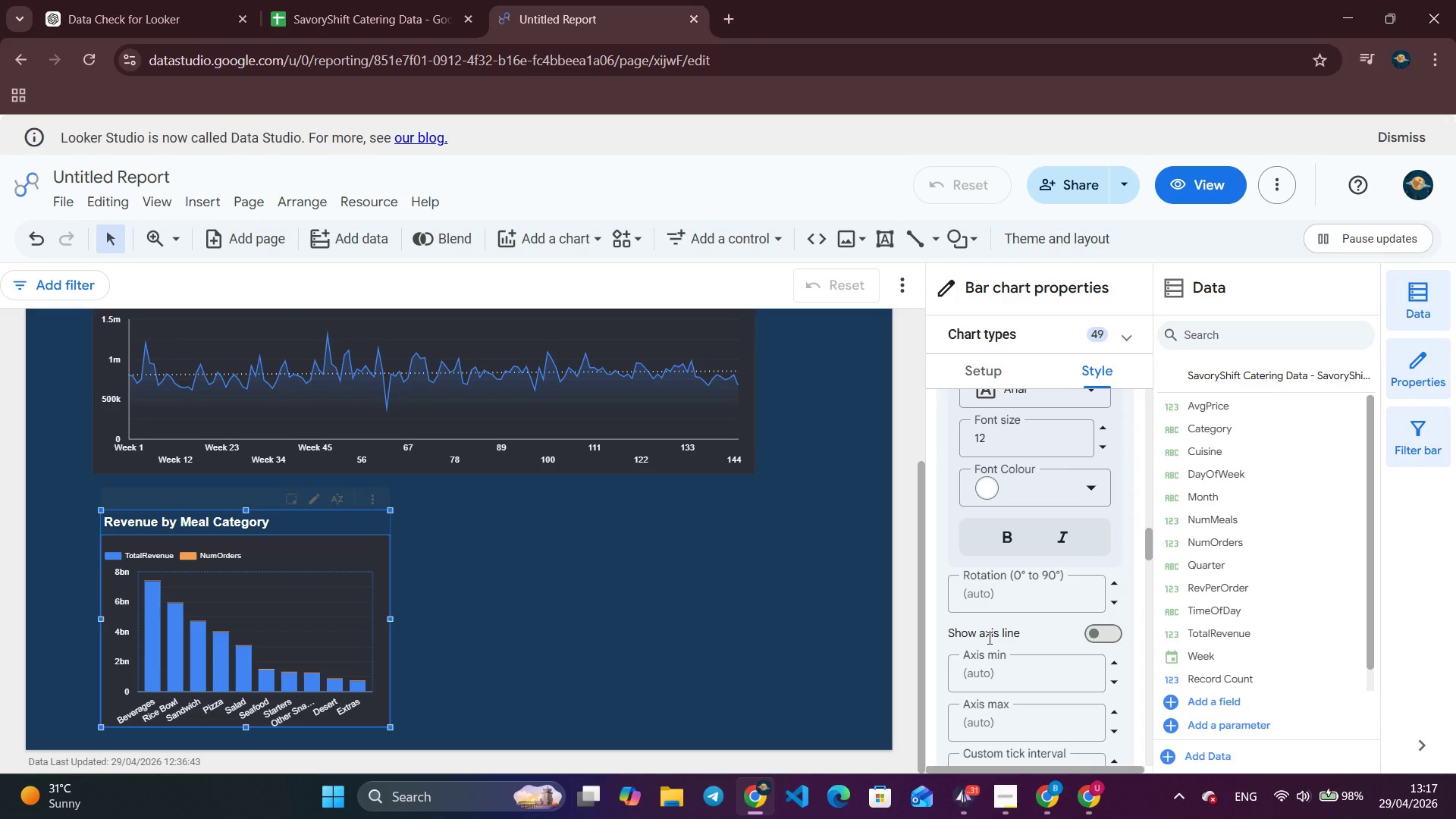 
wait(9.39)
 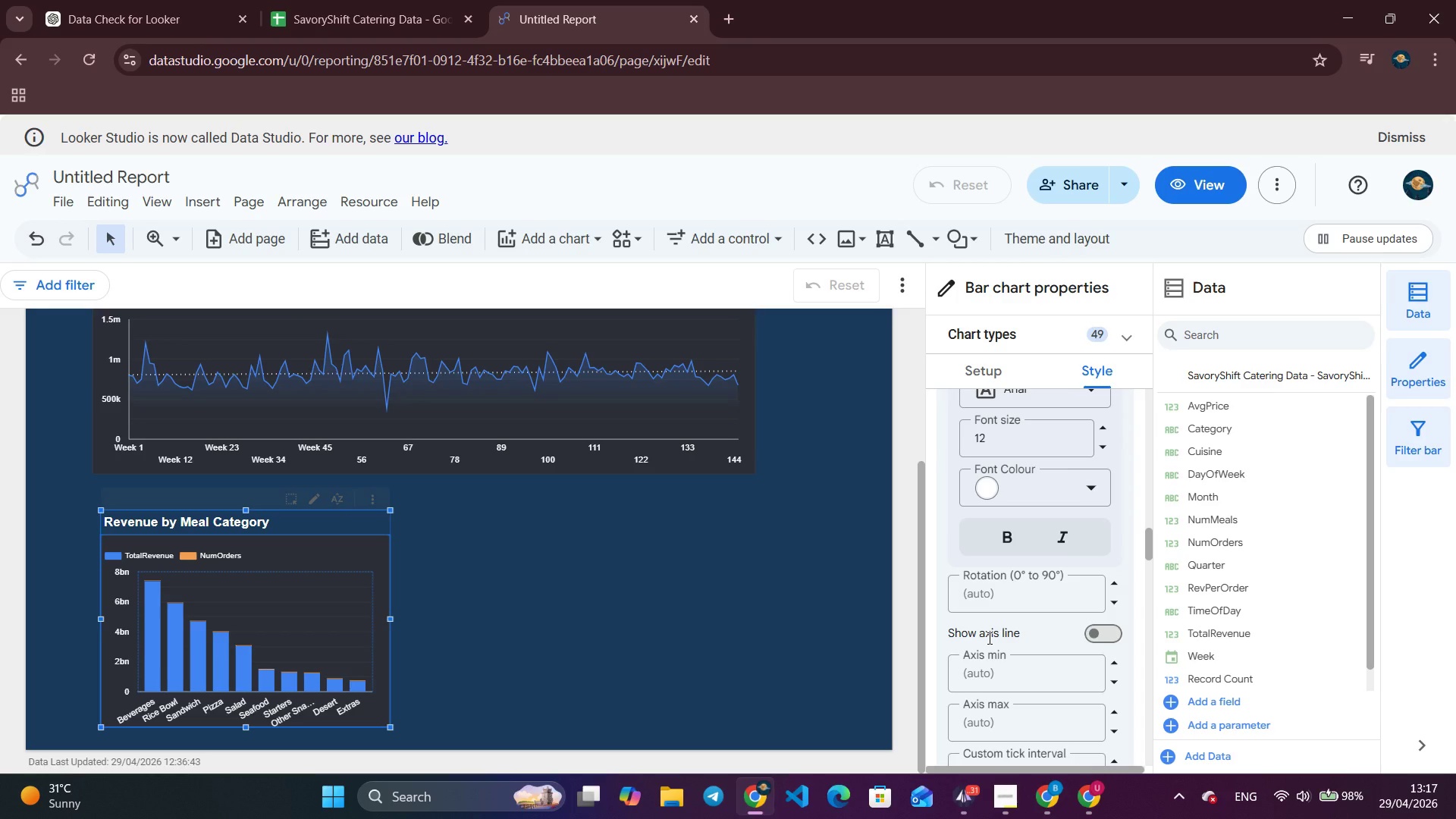 
left_click([197, 206])
 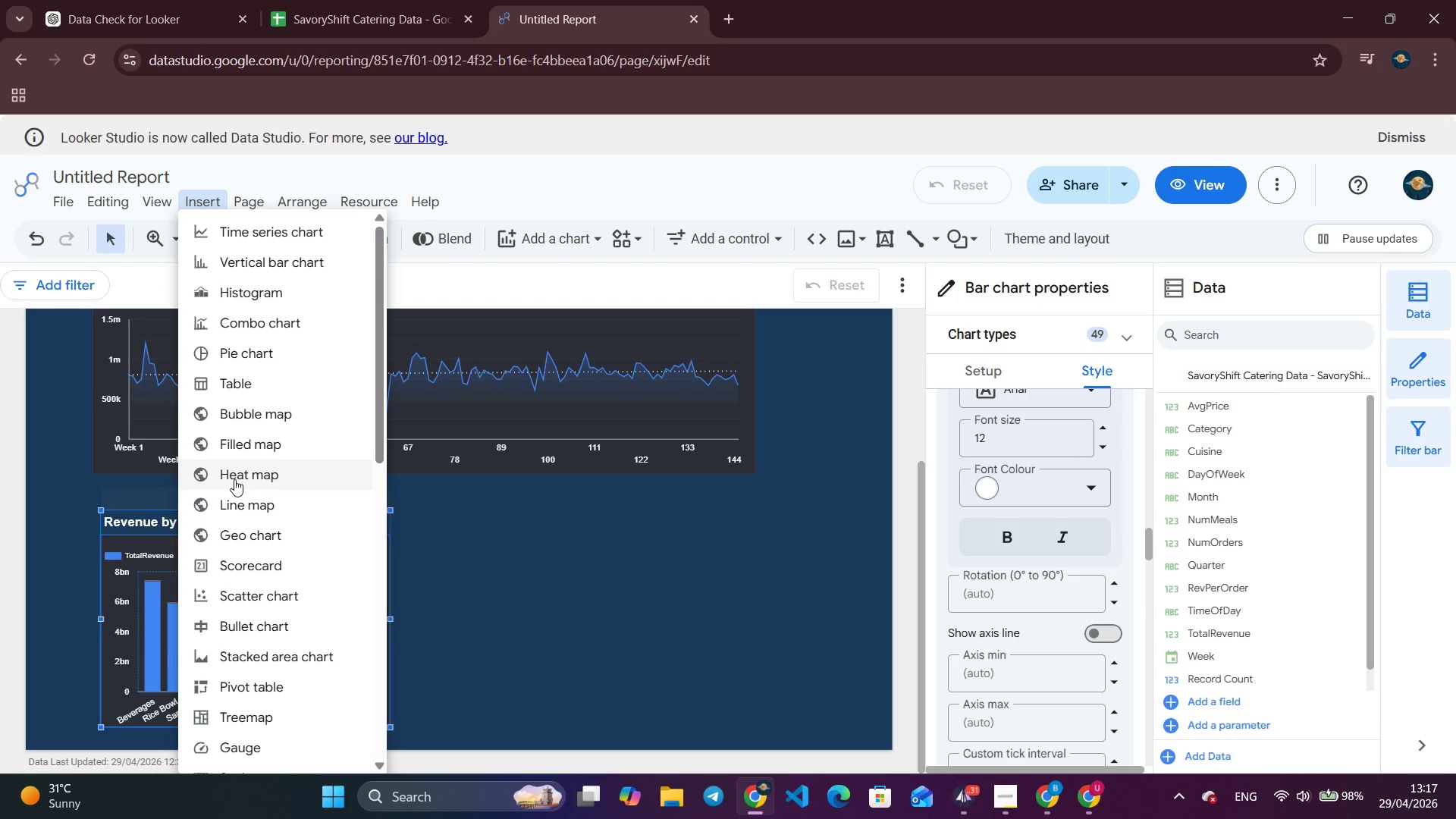 
left_click([247, 386])
 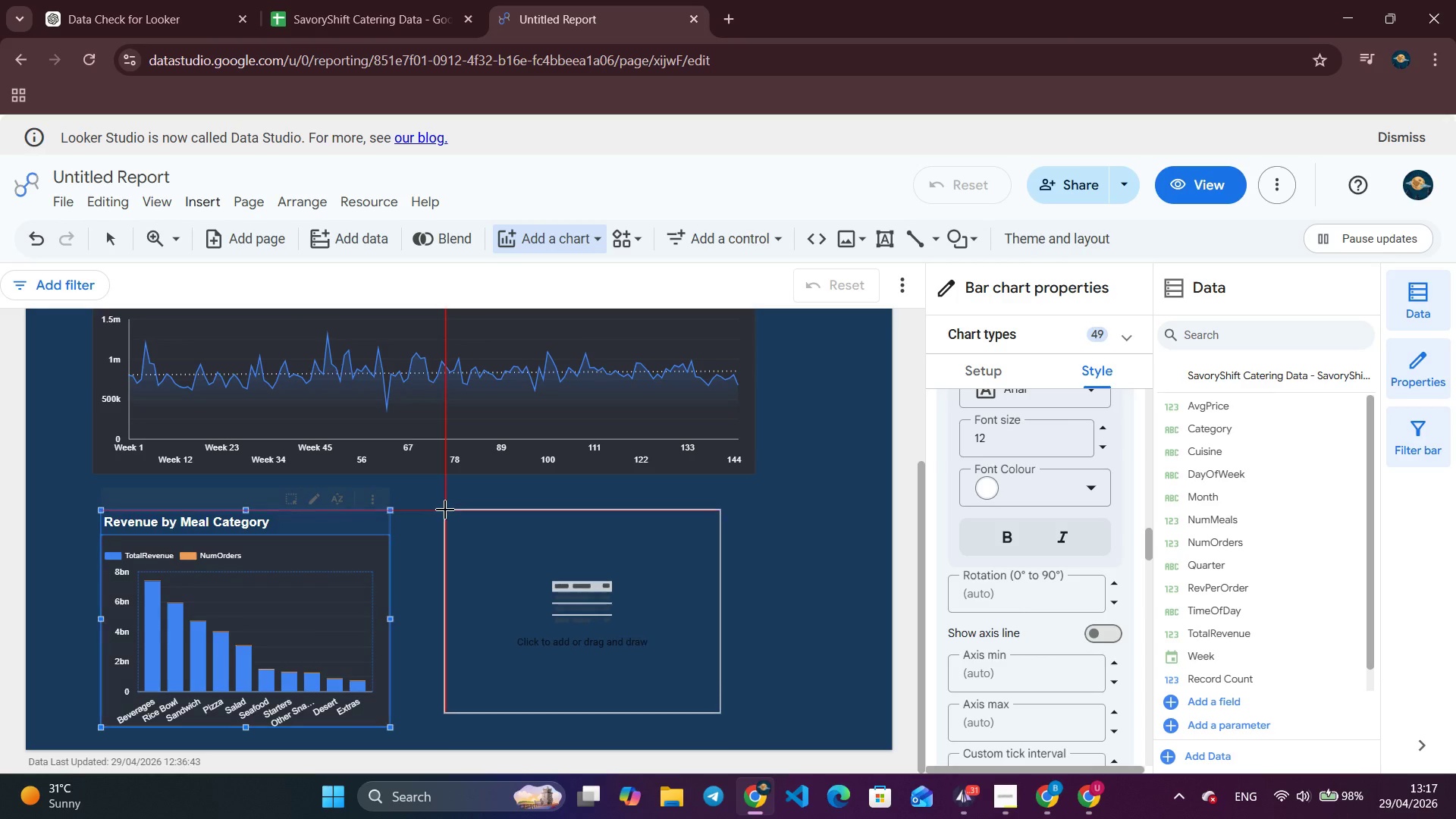 
left_click([444, 509])
 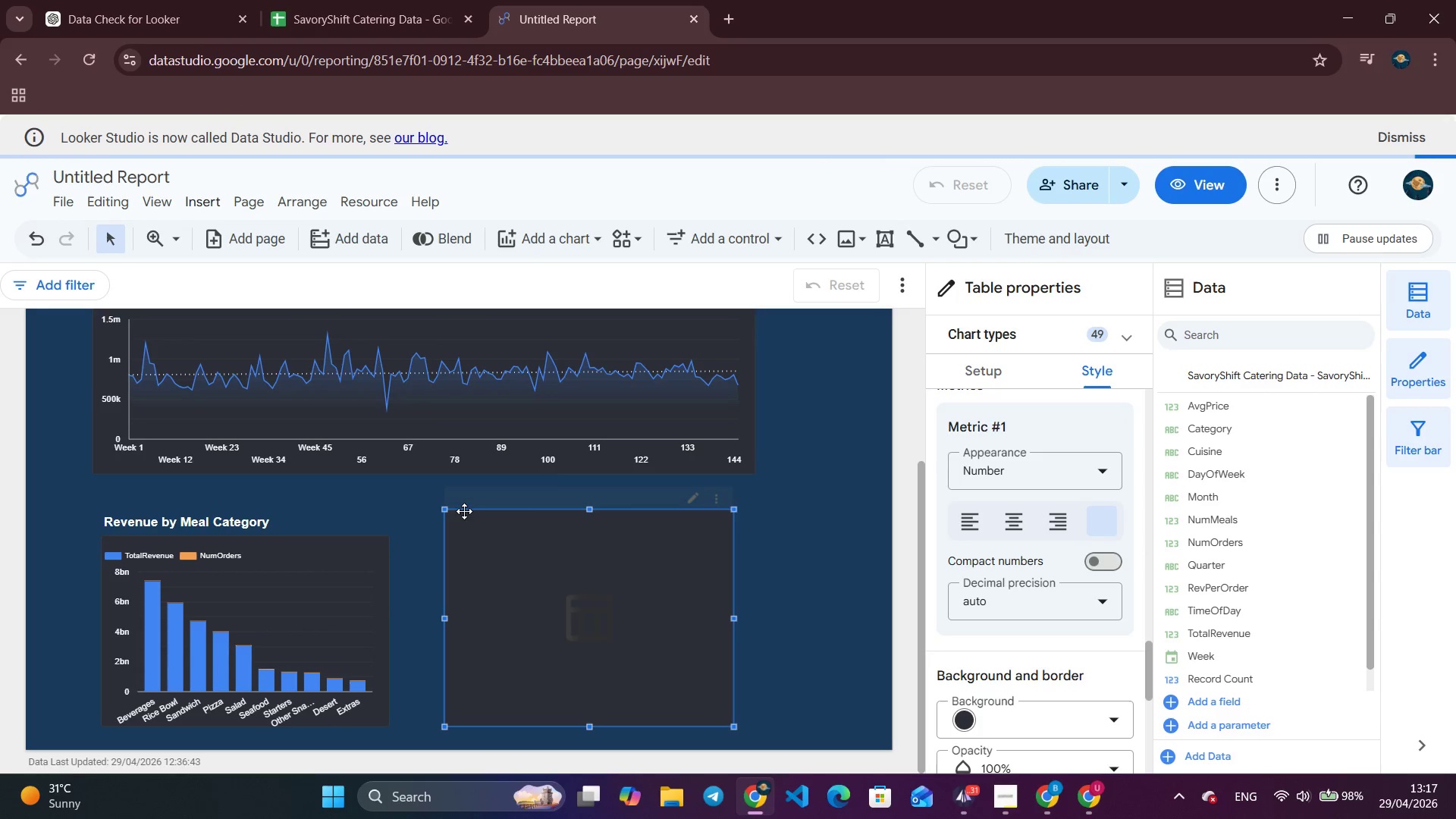 
left_click([968, 364])
 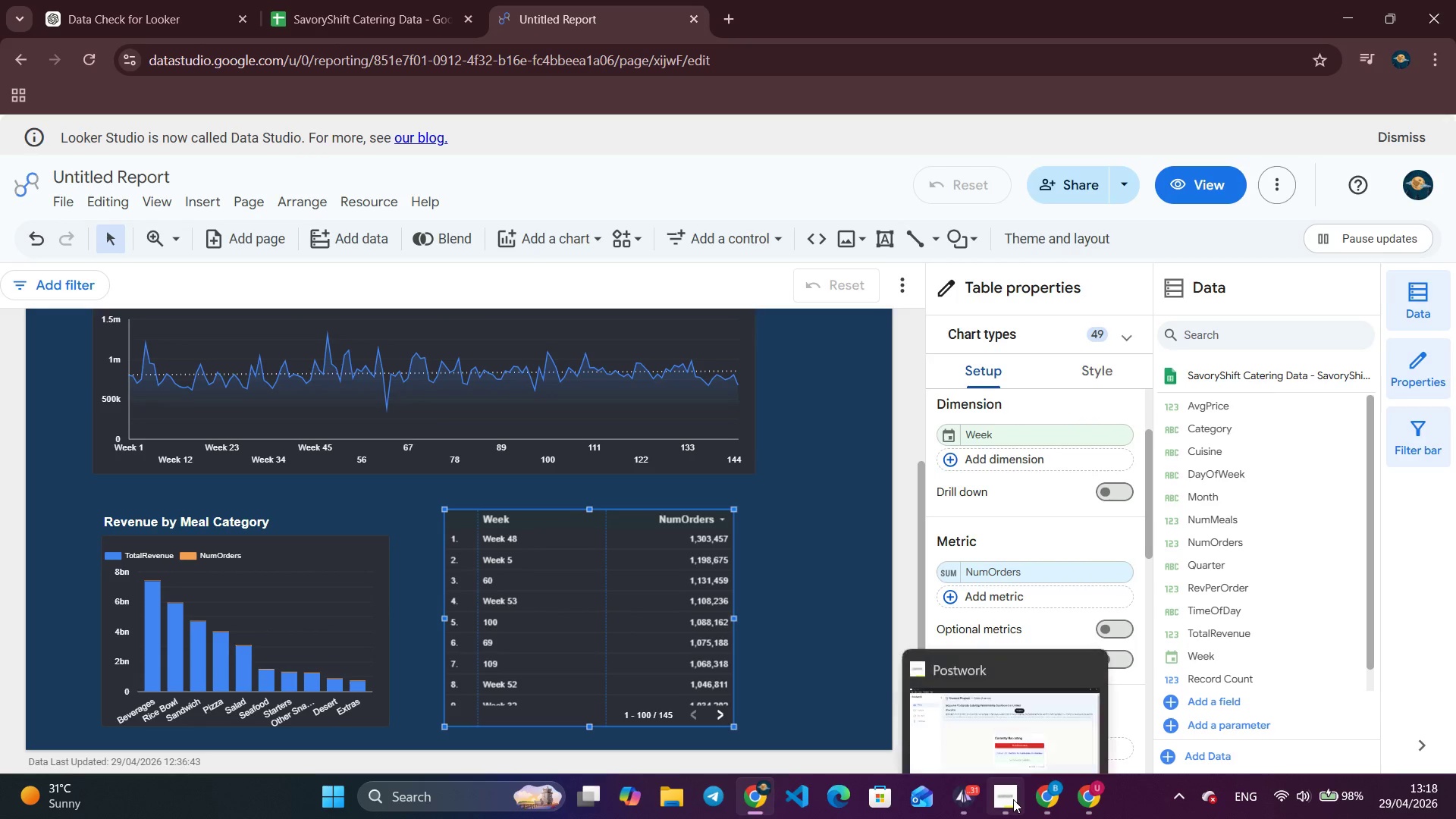 
left_click([1013, 799])